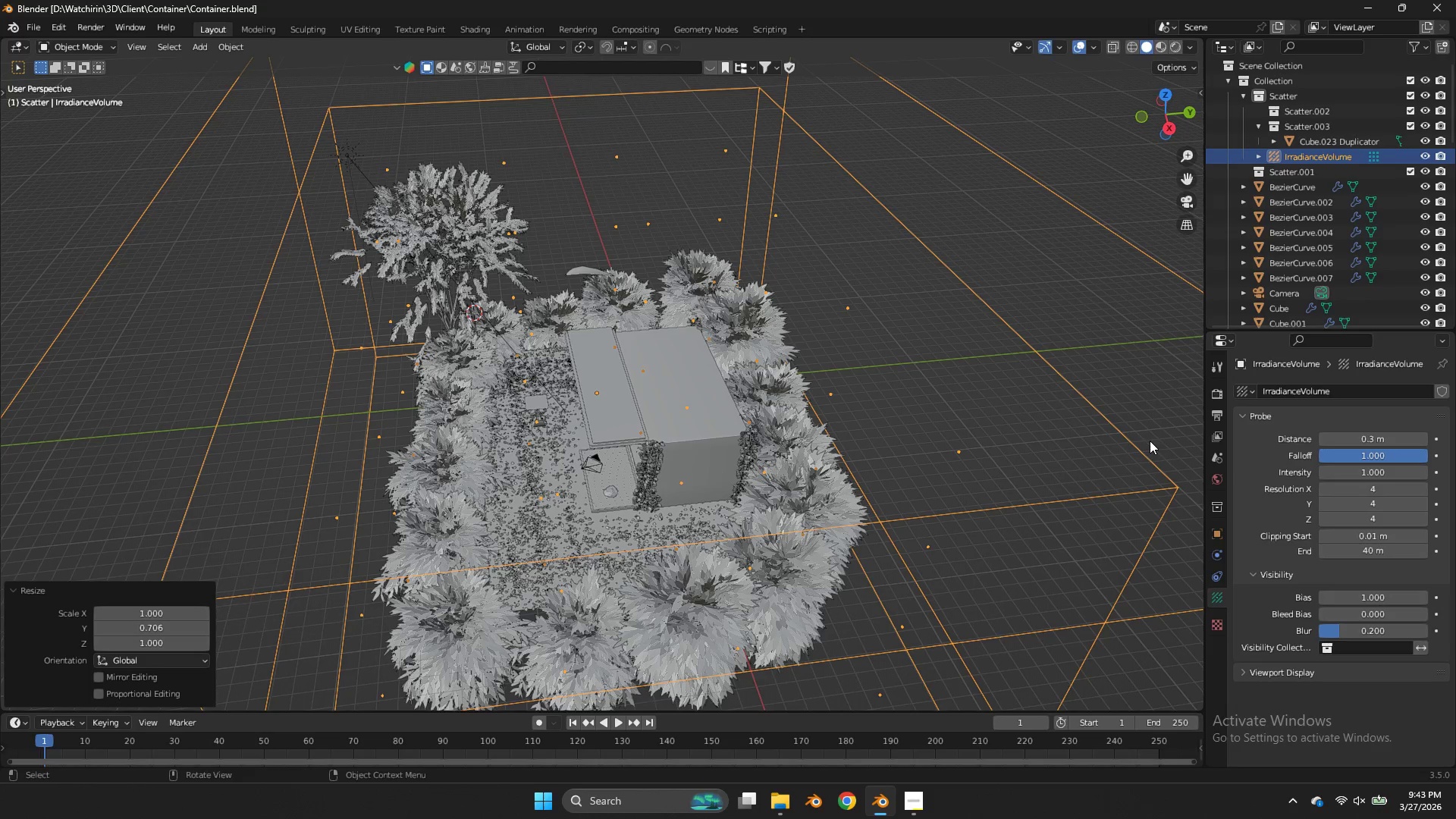 
wait(14.09)
 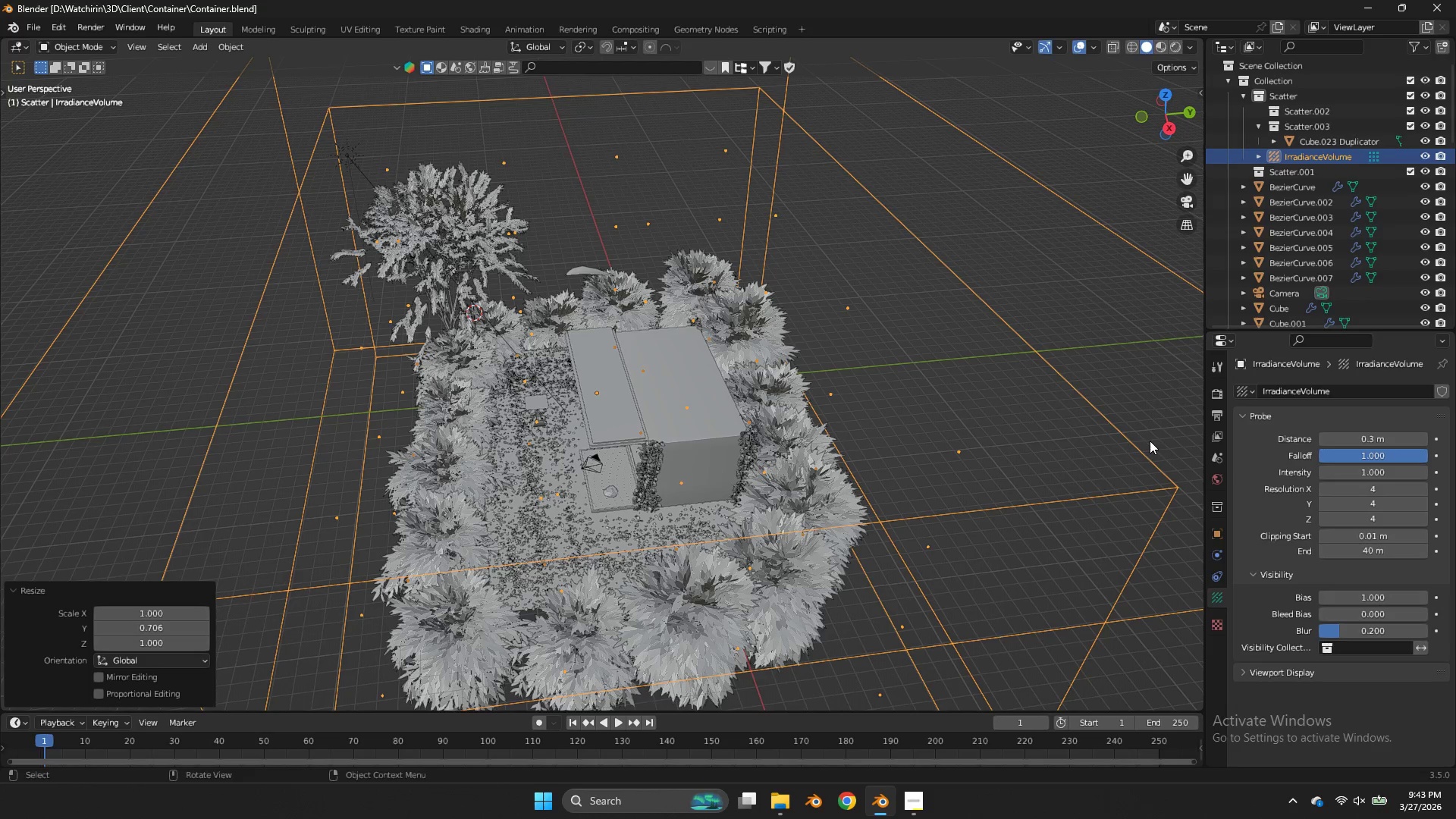 
left_click([814, 395])
 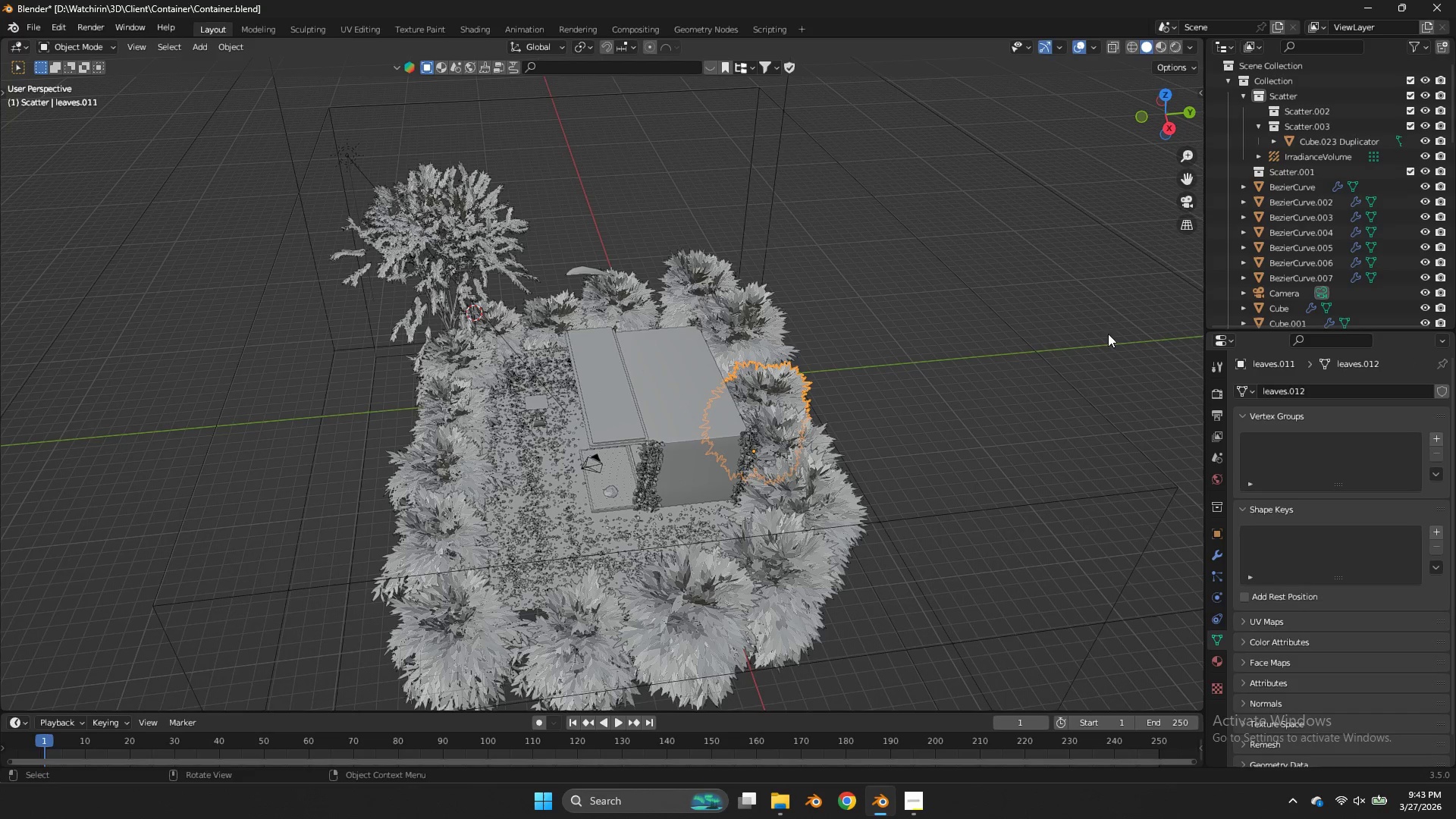 
left_click([1003, 359])
 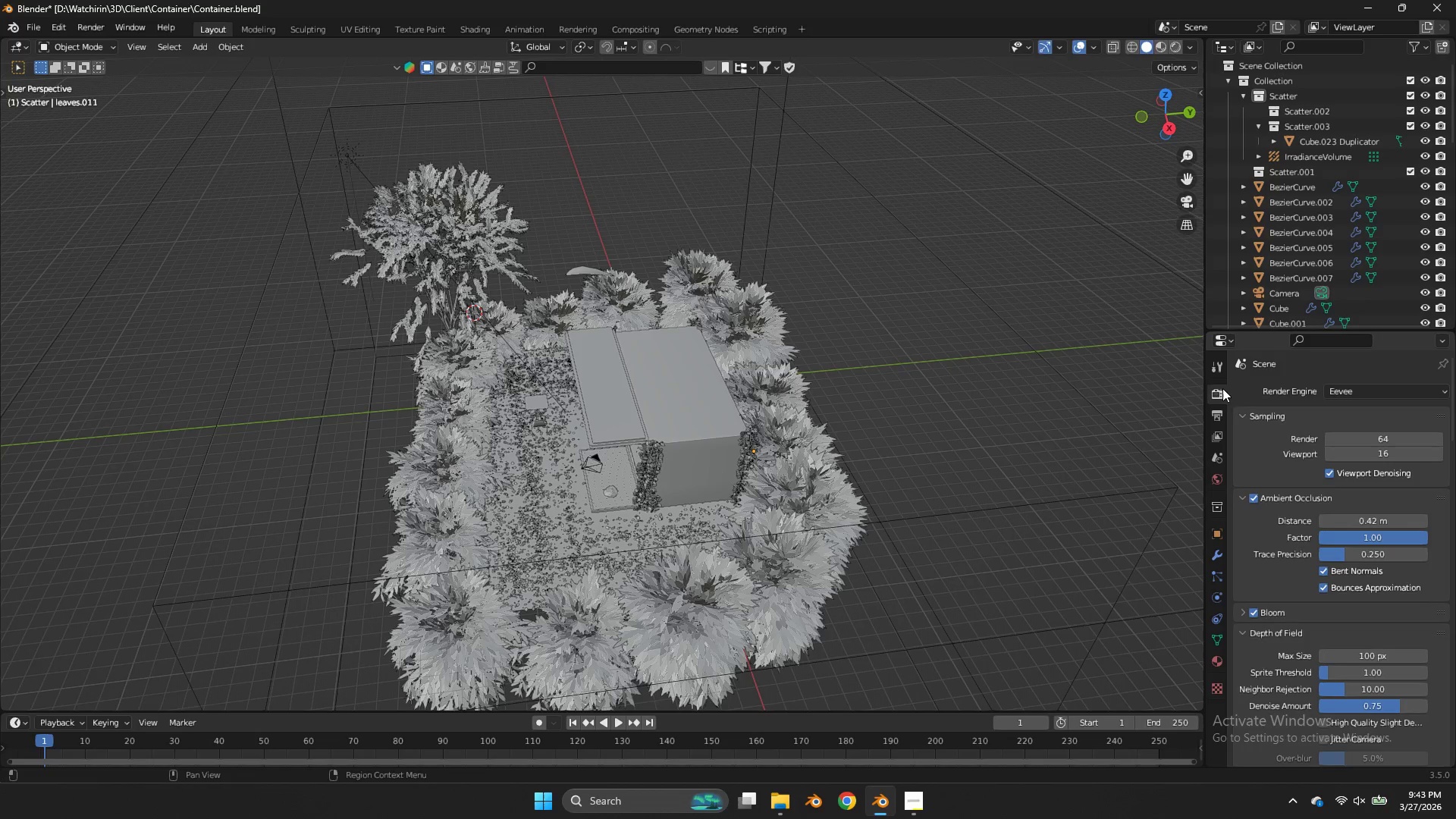 
double_click([1215, 410])
 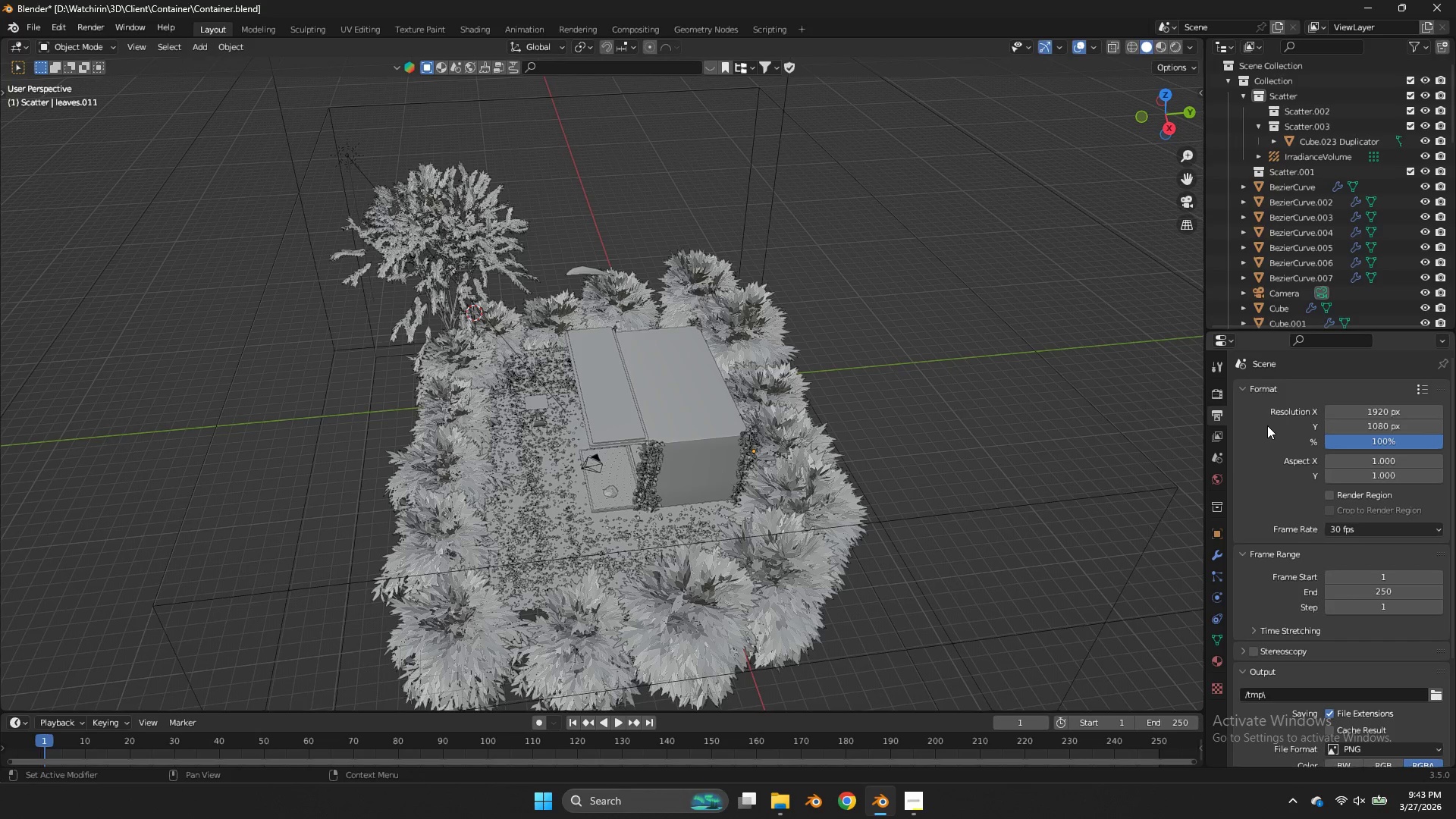 
left_click([1216, 397])
 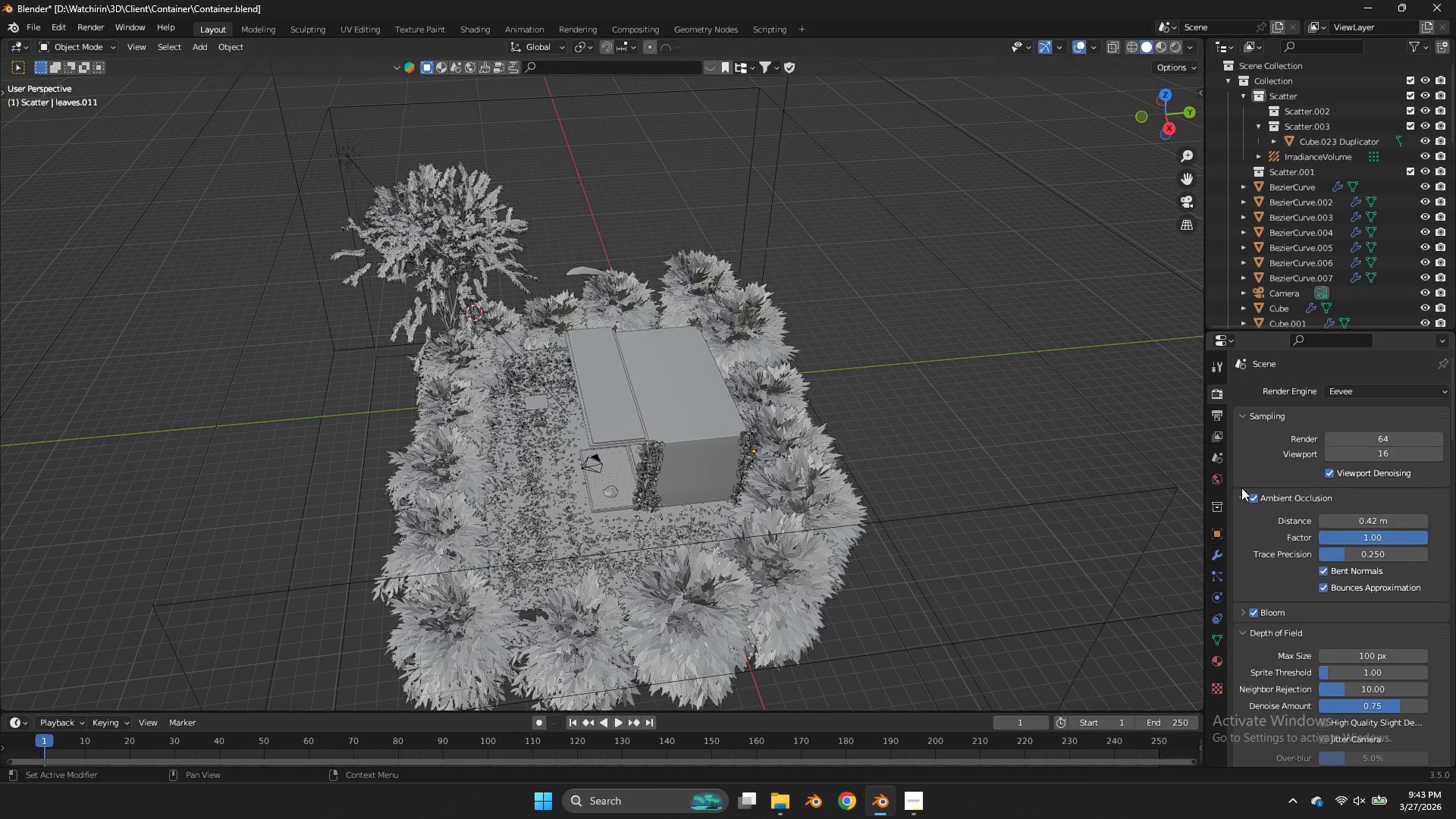 
scroll: coordinate [1262, 425], scroll_direction: up, amount: 3.0
 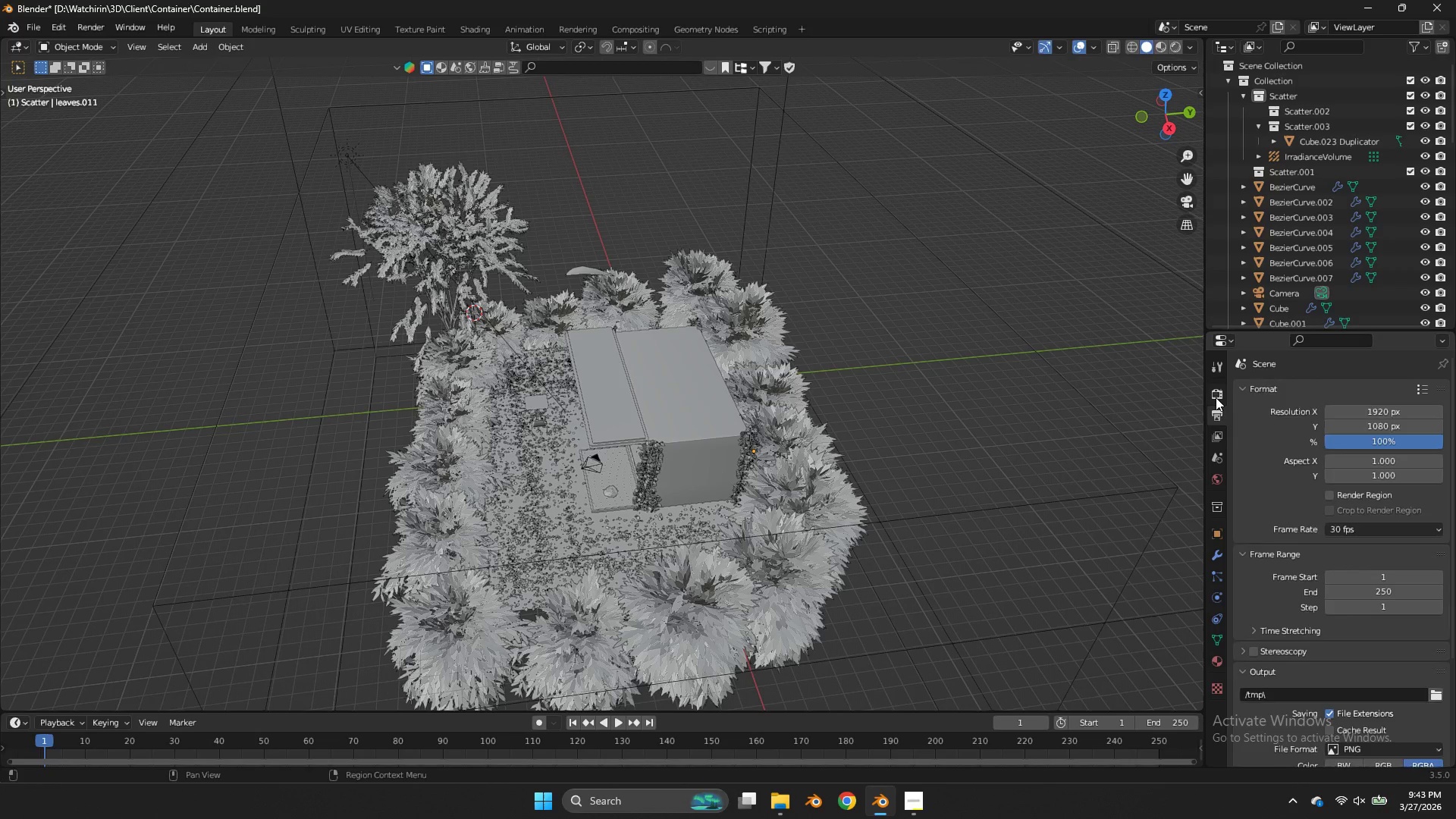 
left_click([1241, 488])
 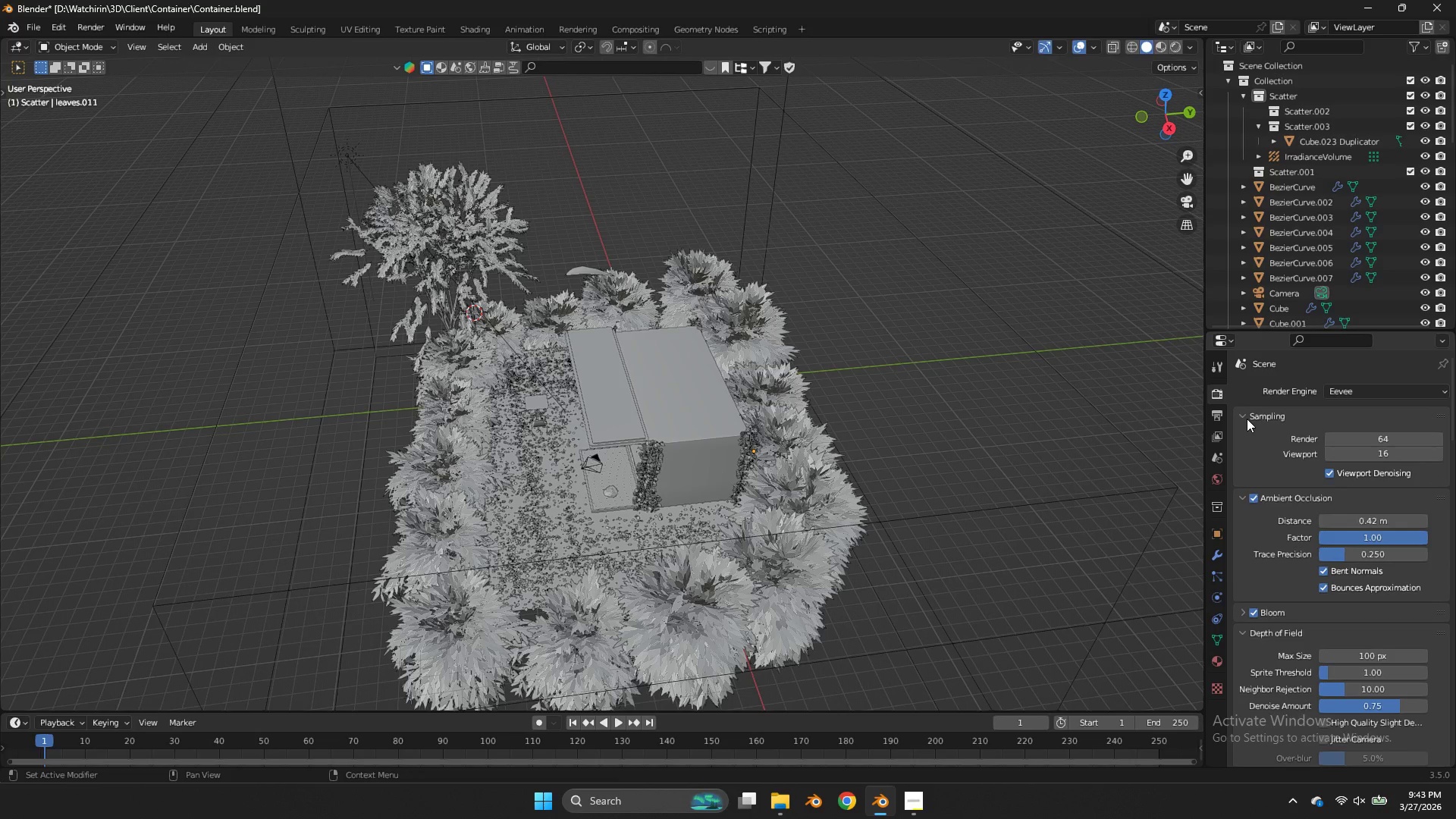 
left_click([1245, 418])
 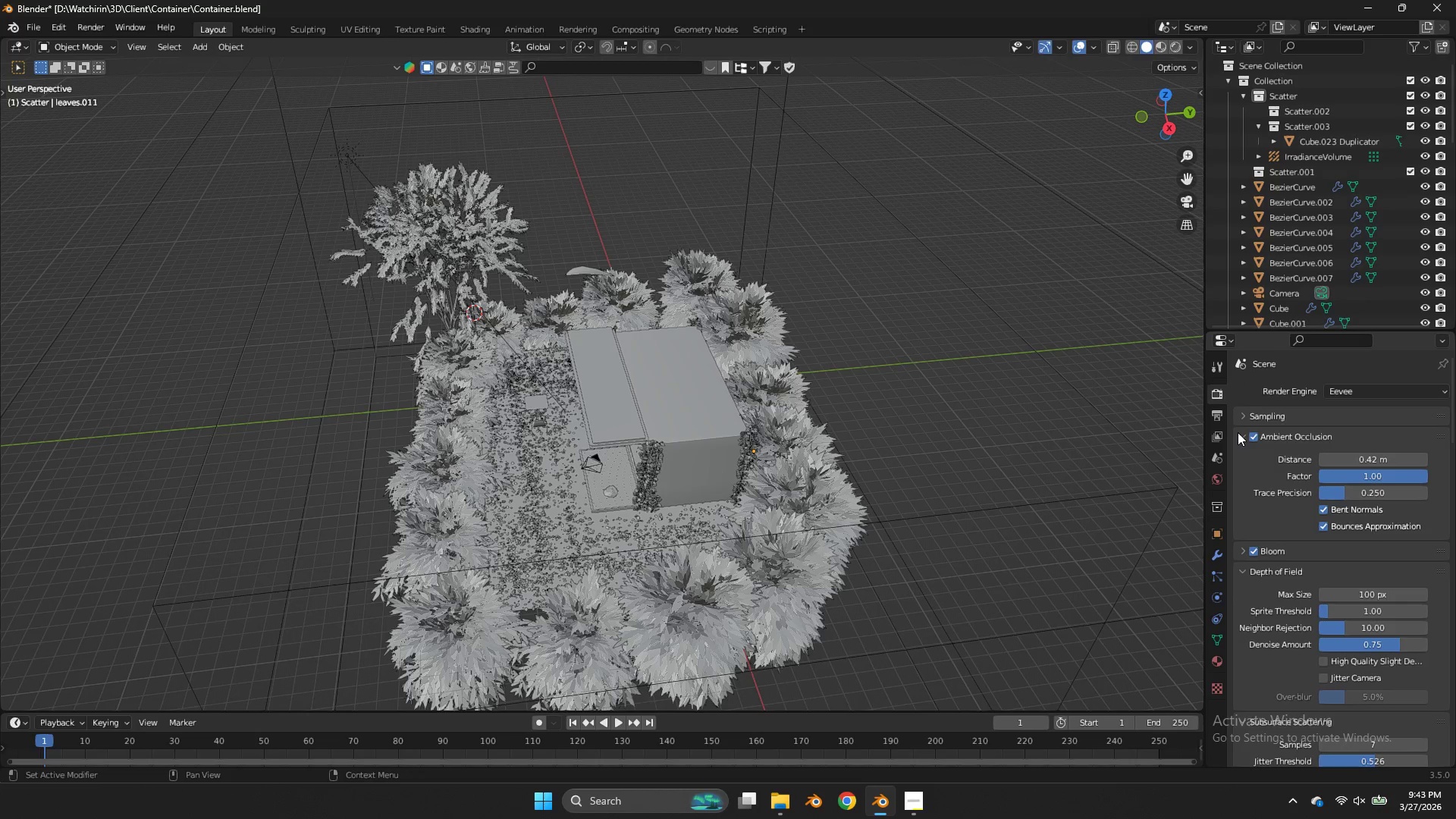 
left_click([1238, 432])
 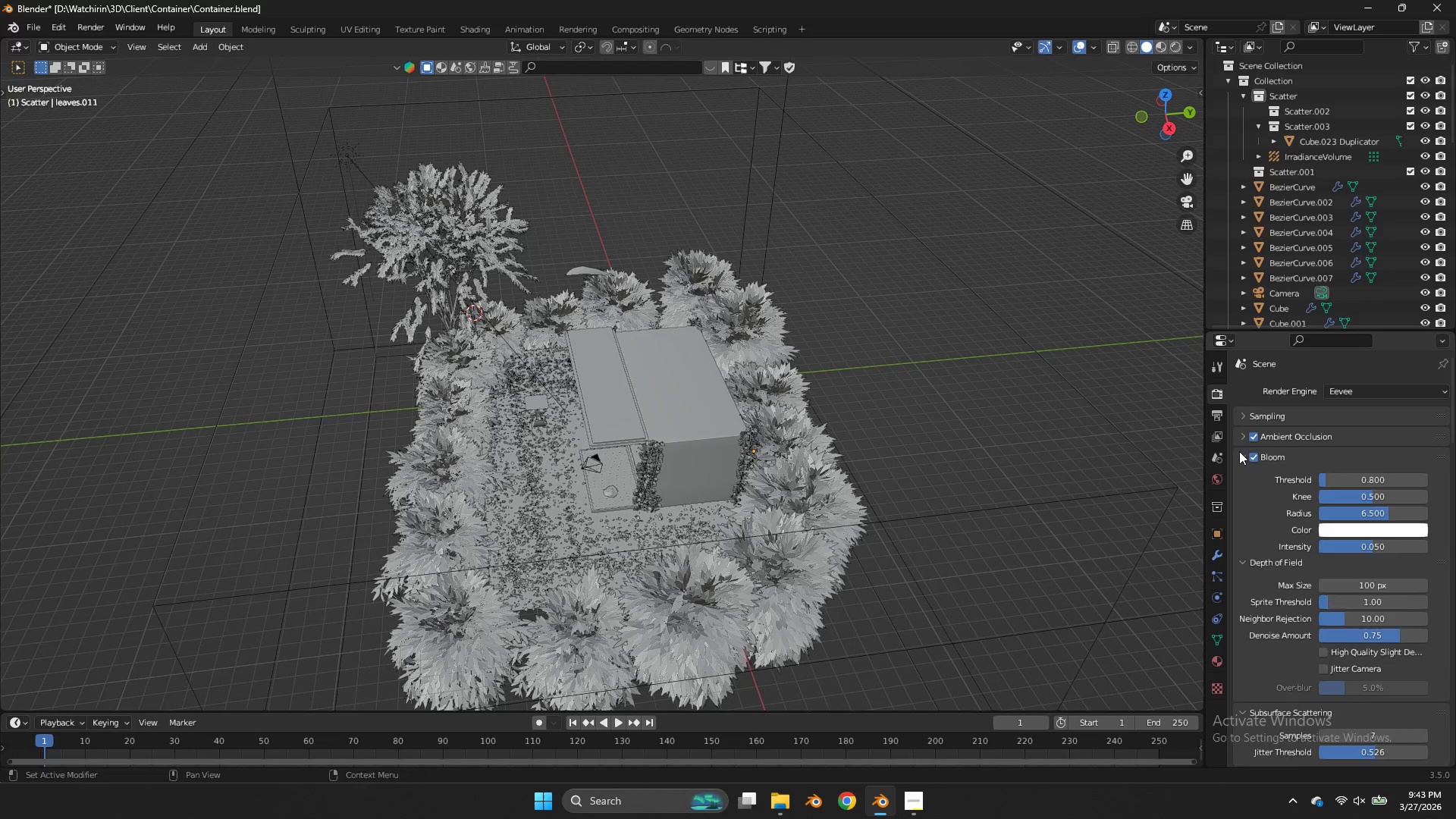 
double_click([1239, 451])
 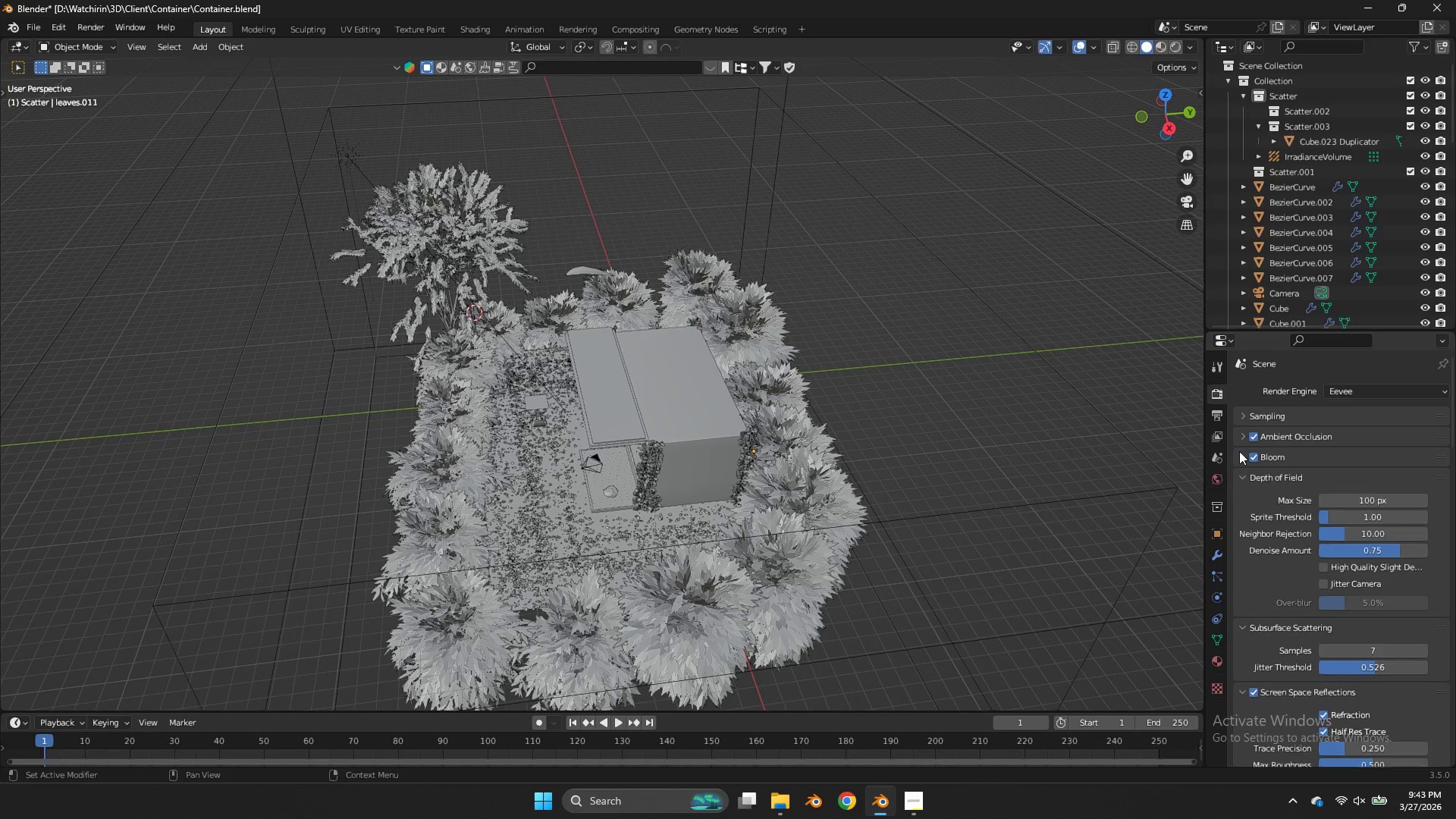 
triple_click([1239, 451])
 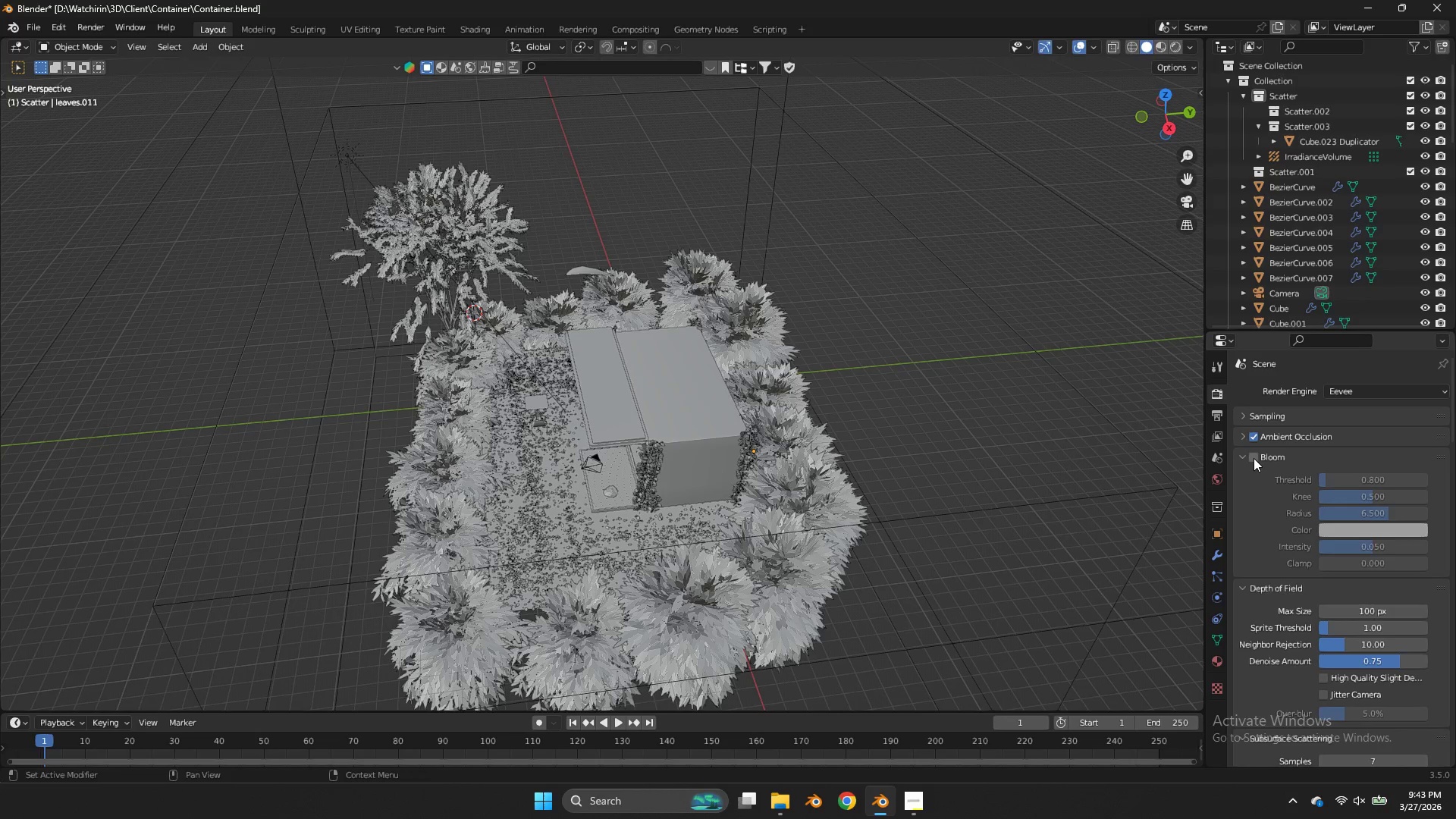 
double_click([1254, 458])
 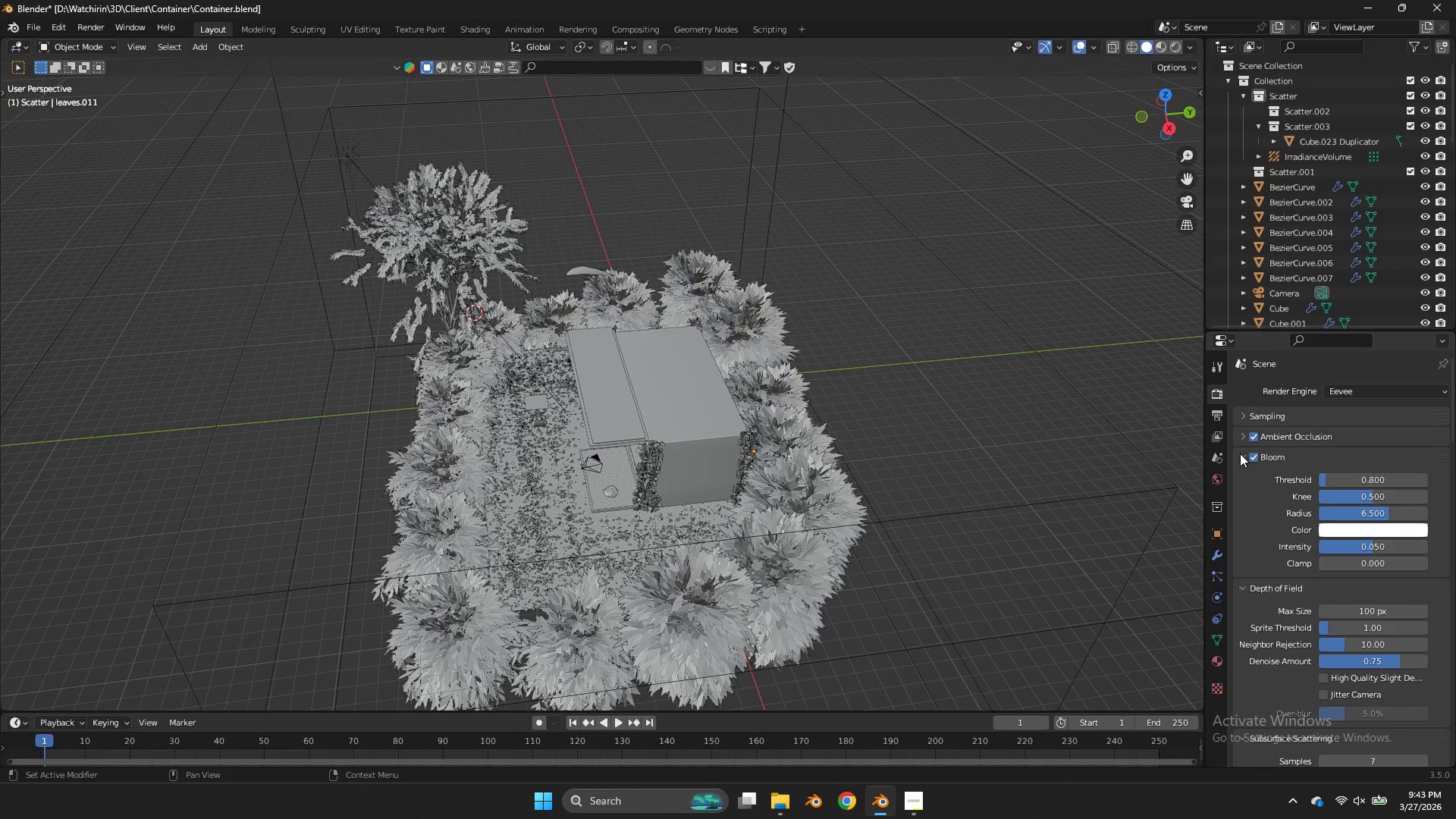 
left_click([1239, 453])
 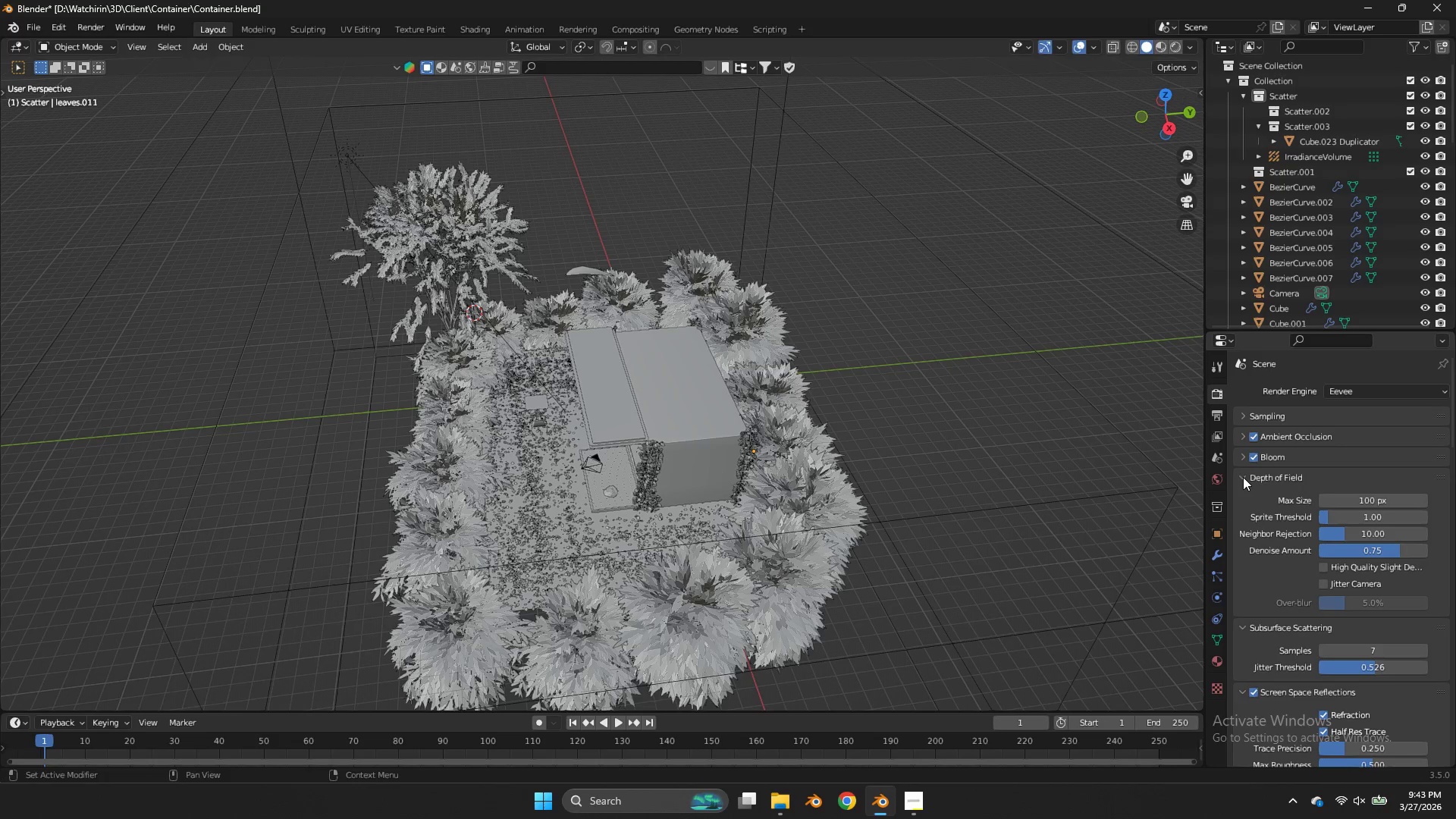 
left_click([1243, 477])
 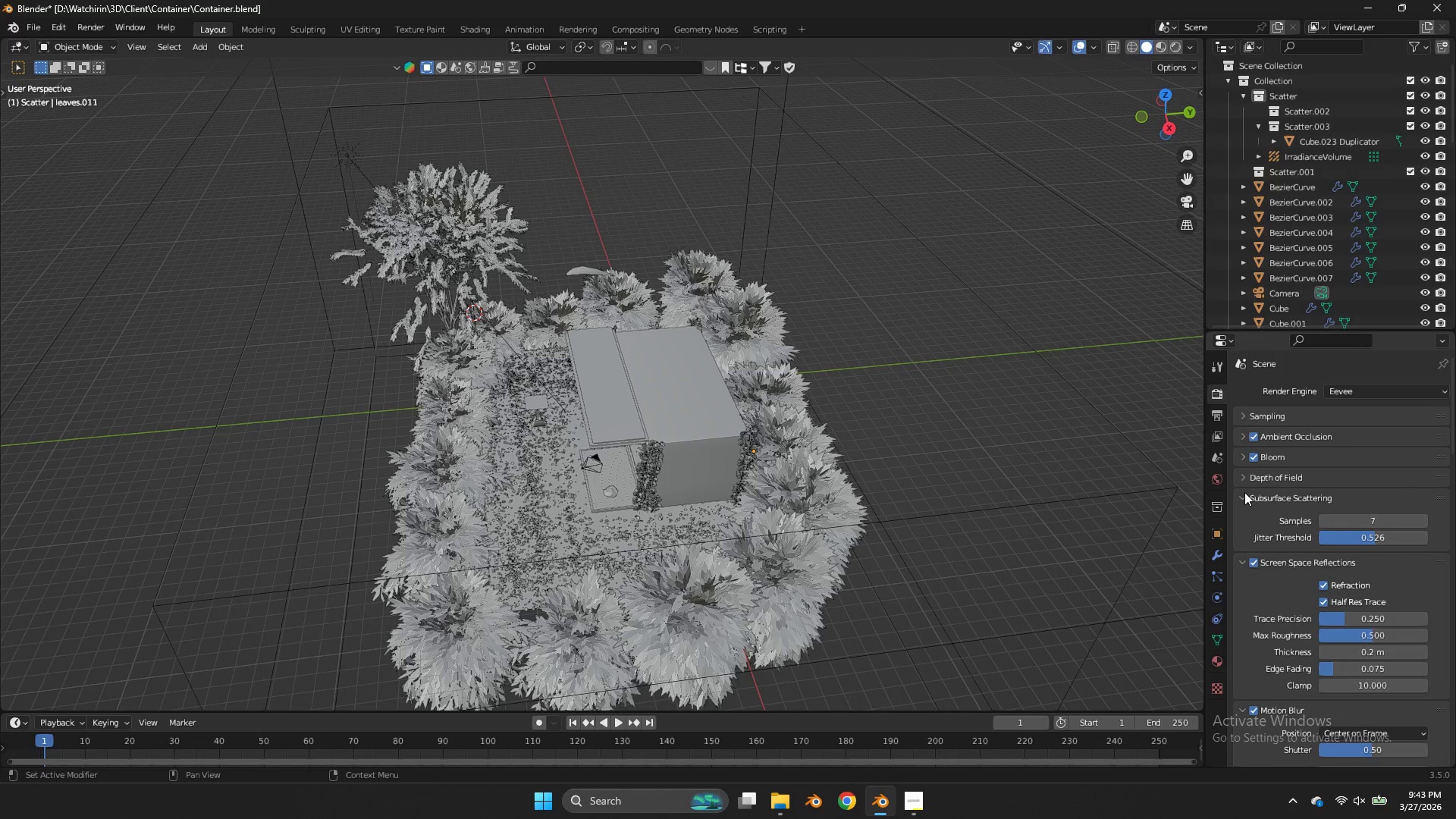 
left_click([1244, 492])
 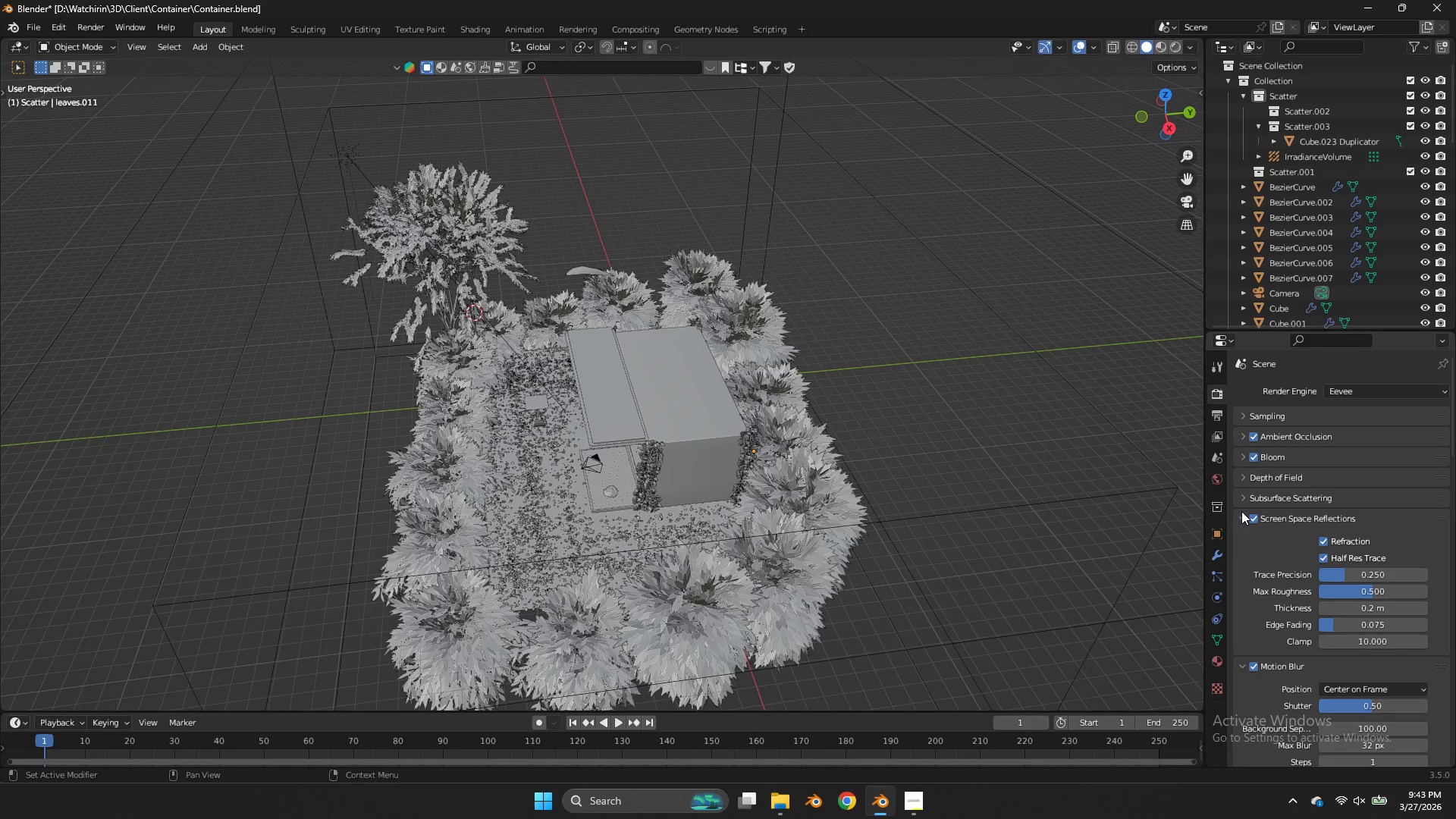 
left_click([1241, 513])
 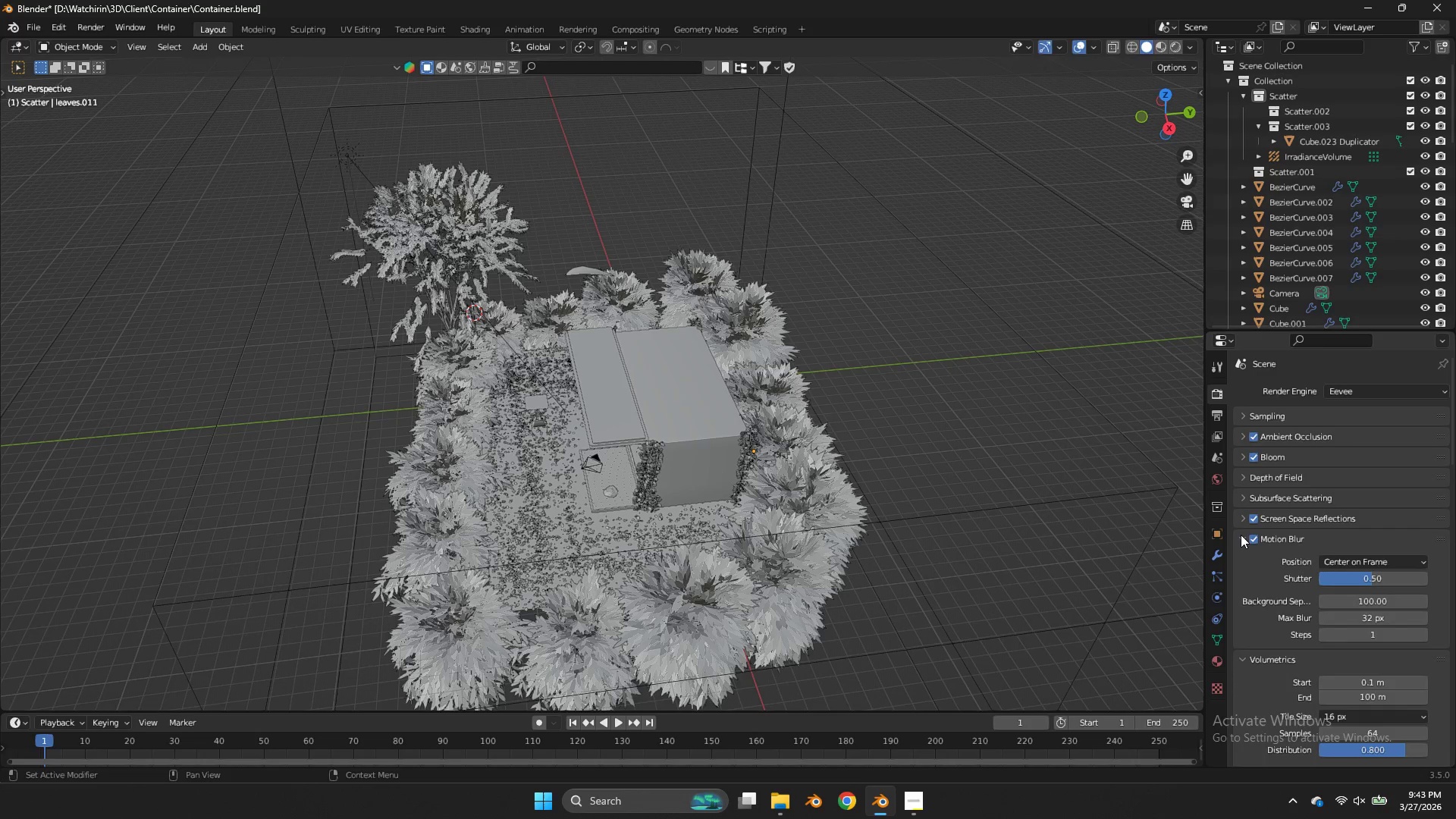 
scroll: coordinate [1242, 538], scroll_direction: down, amount: 3.0
 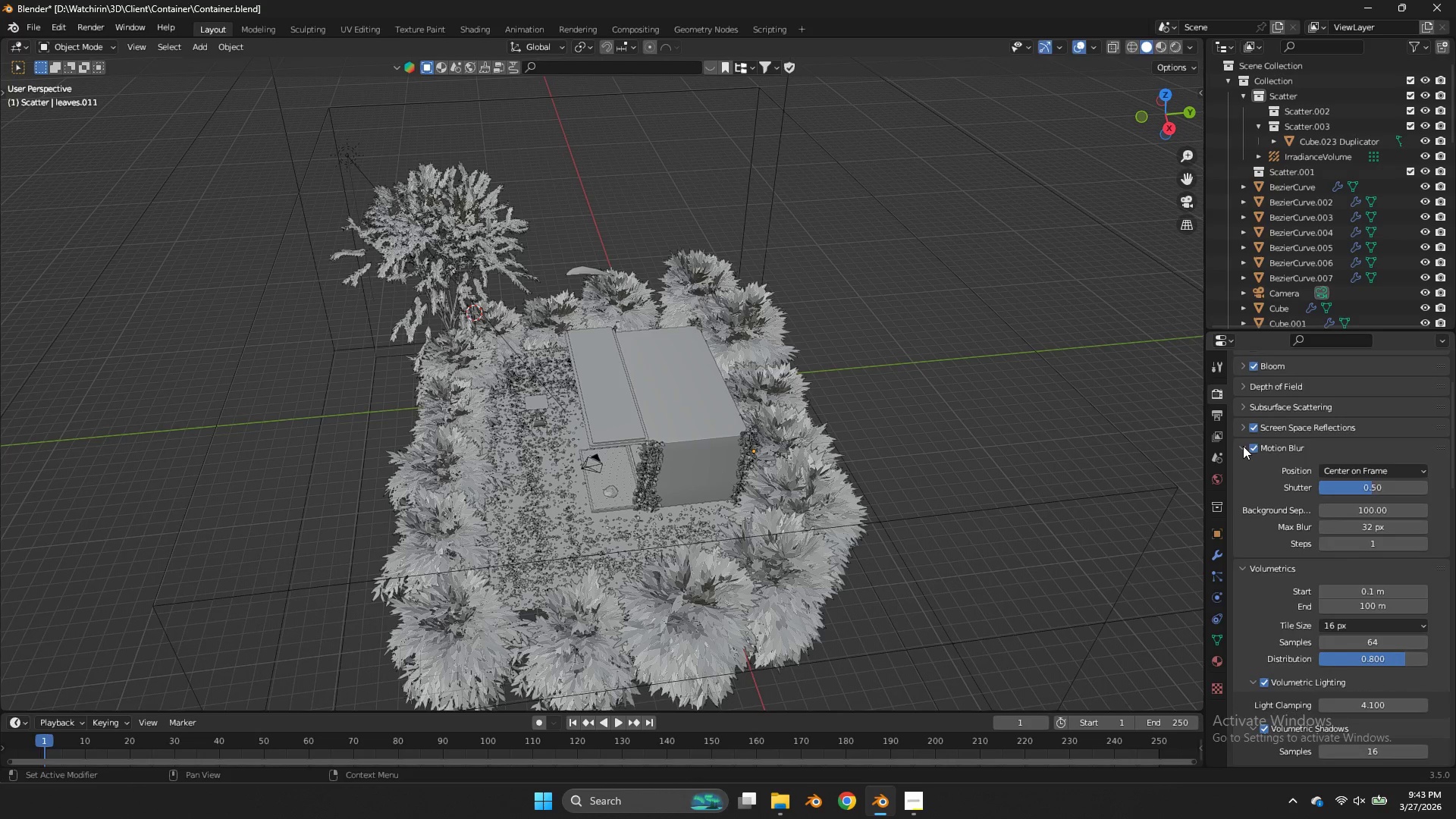 
left_click([1243, 446])
 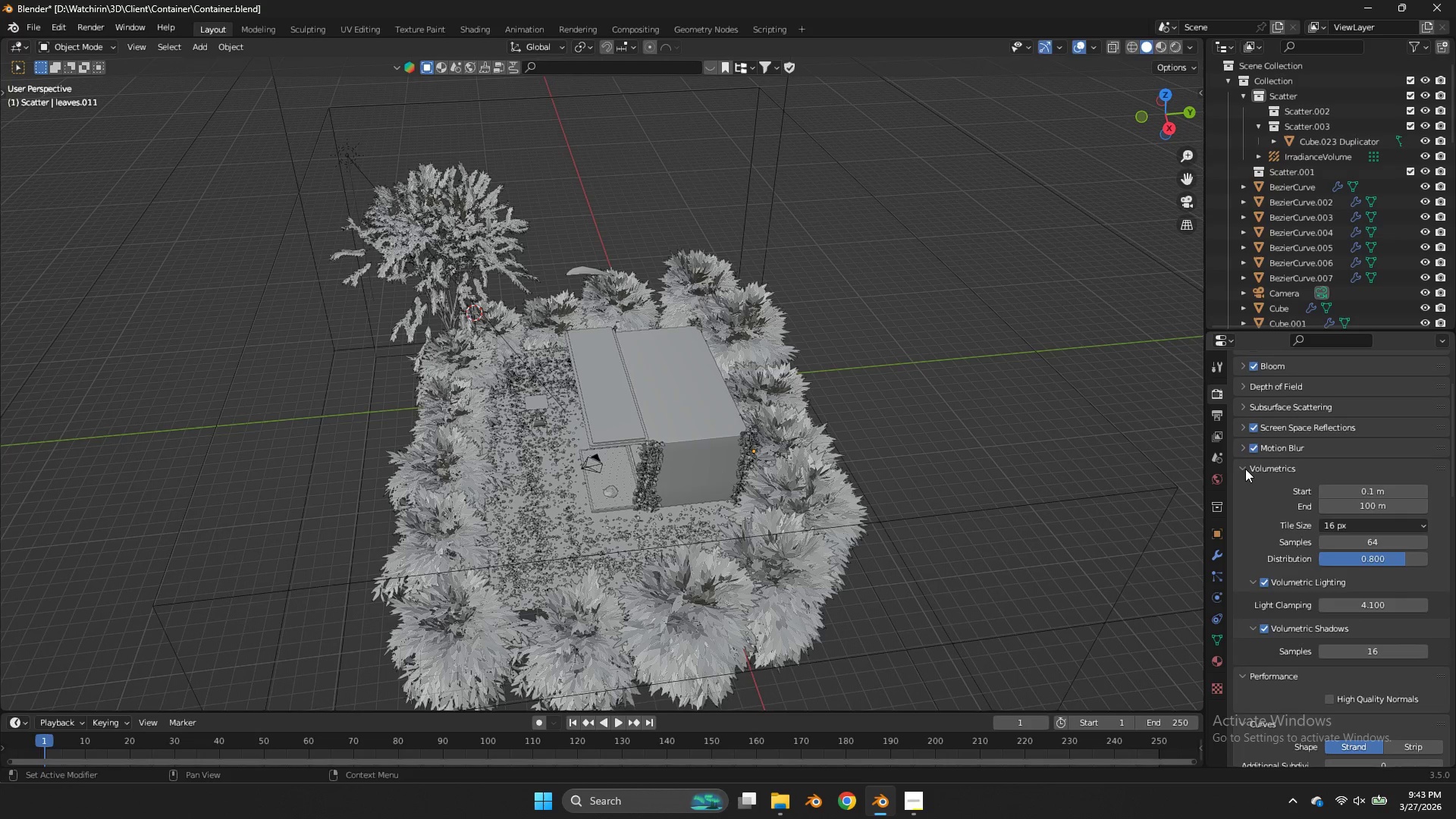 
scroll: coordinate [1247, 481], scroll_direction: down, amount: 1.0
 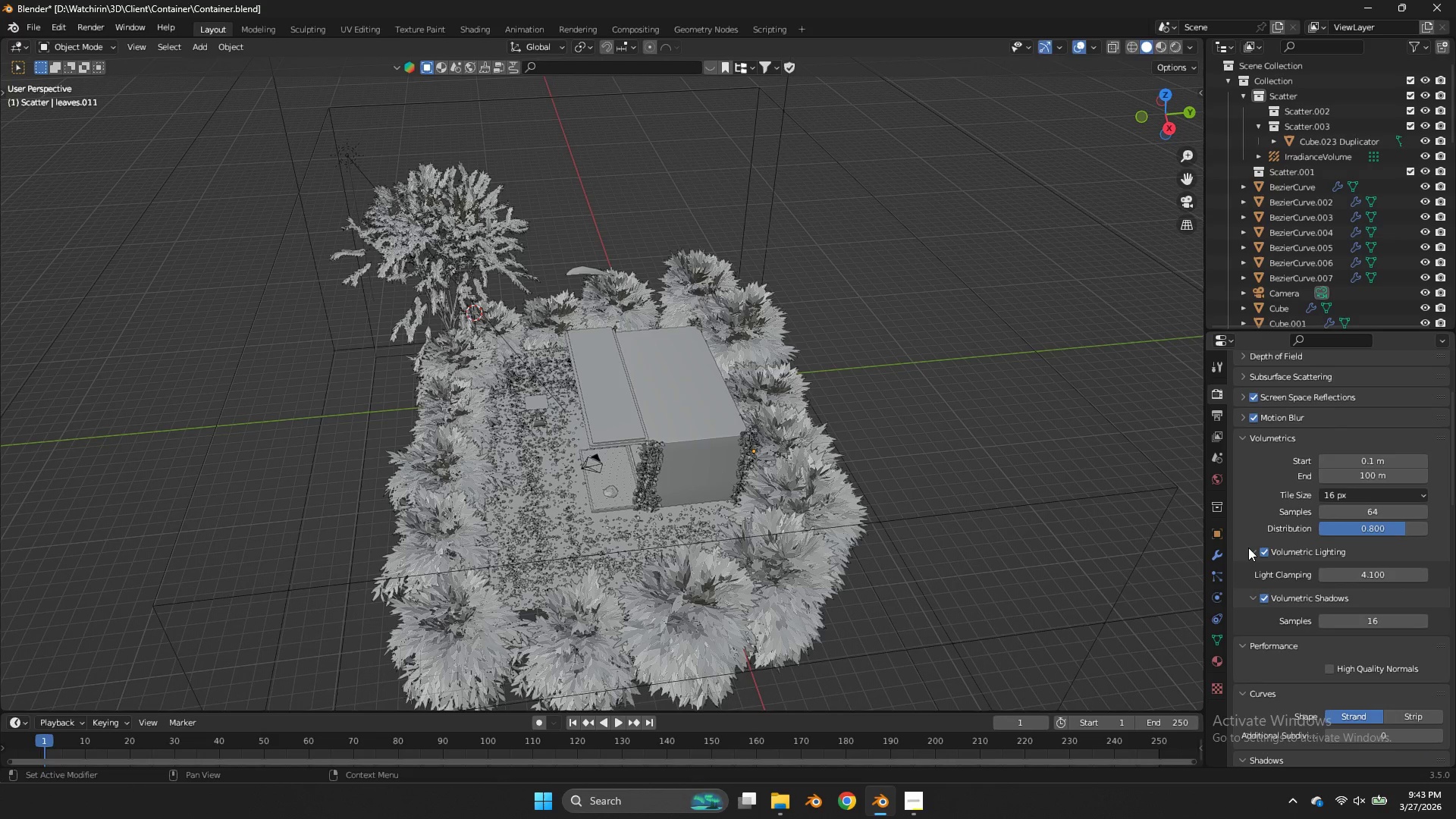 
left_click([1248, 548])
 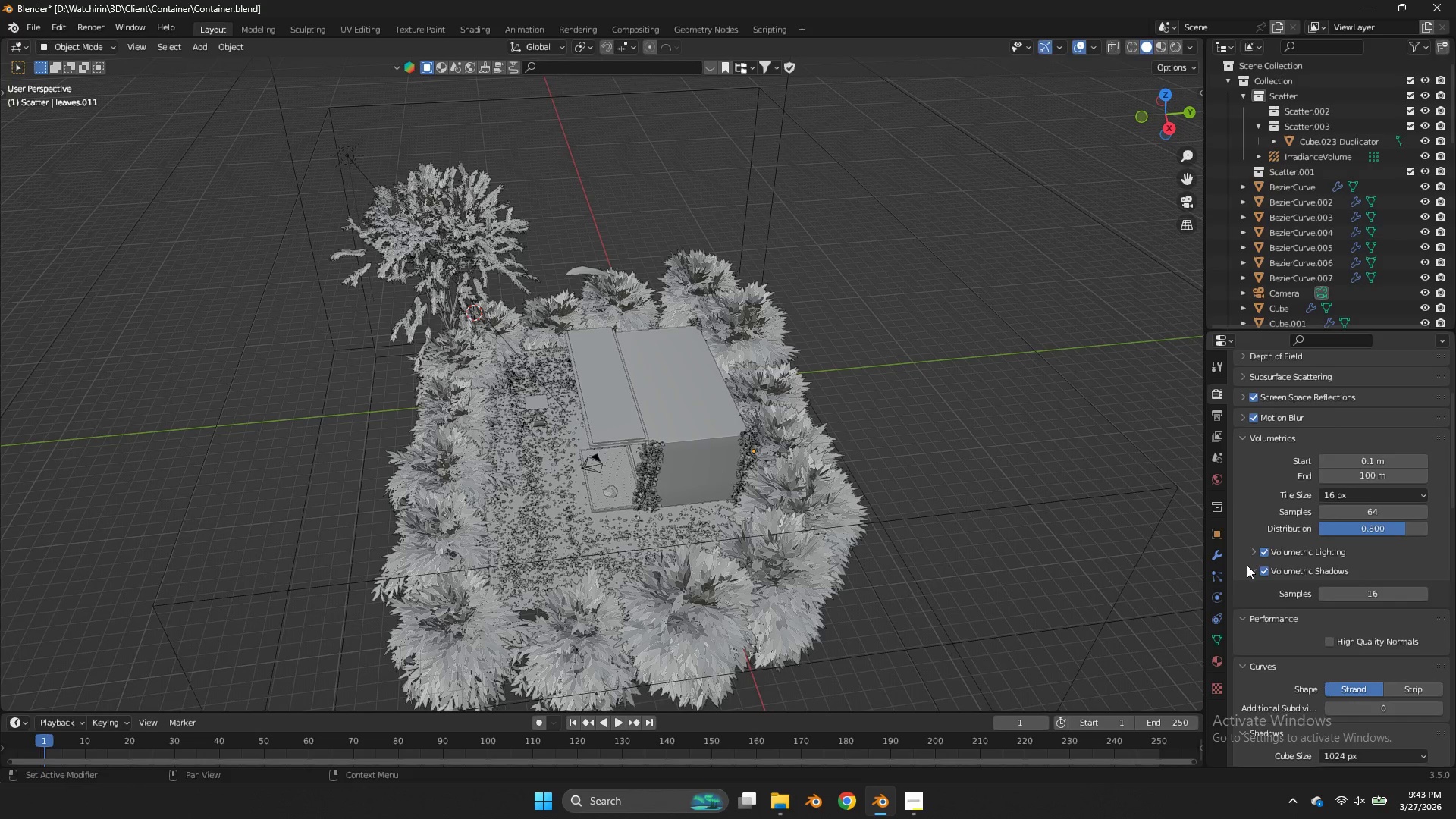 
left_click([1247, 565])
 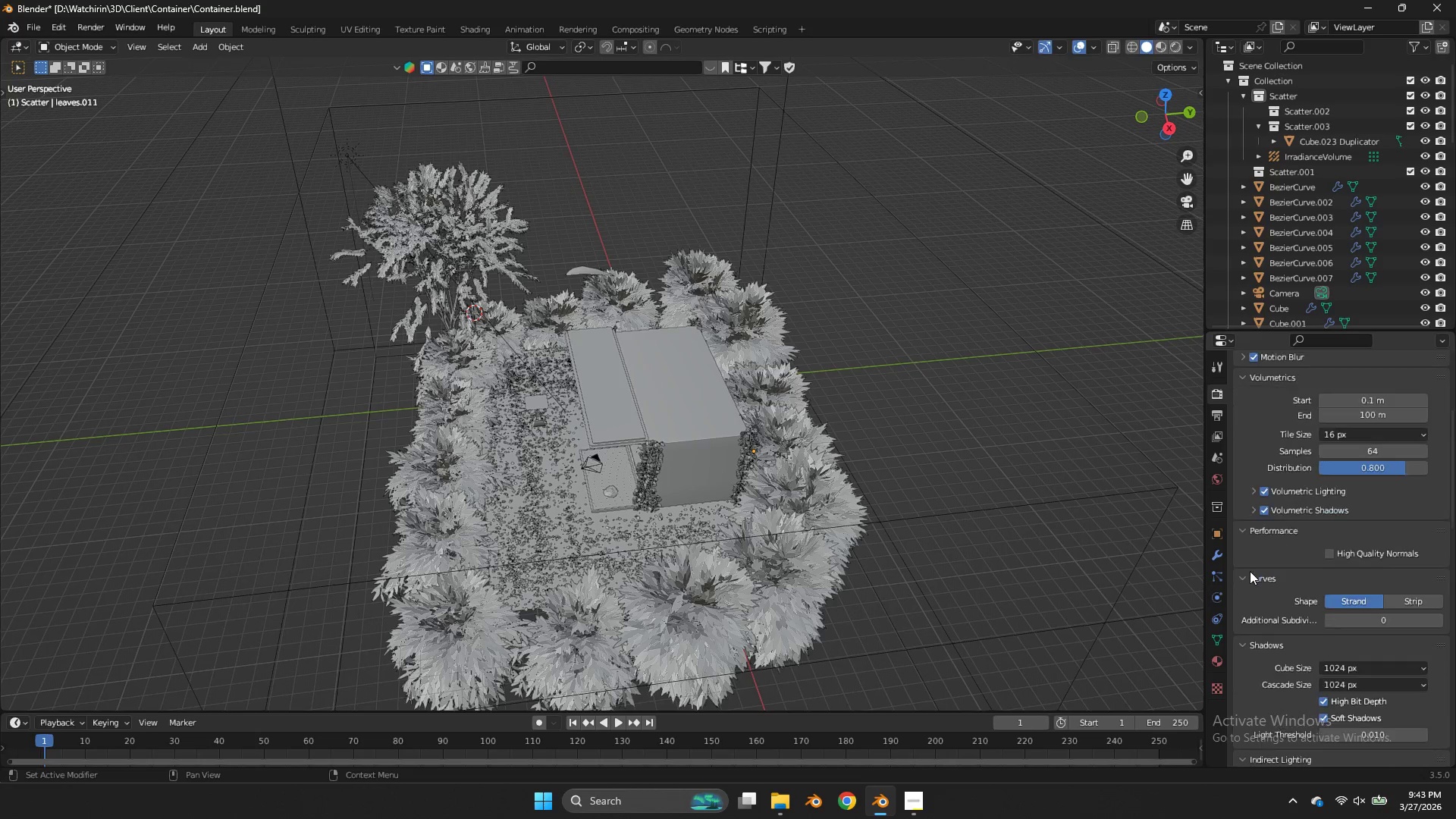 
scroll: coordinate [1304, 580], scroll_direction: down, amount: 16.0
 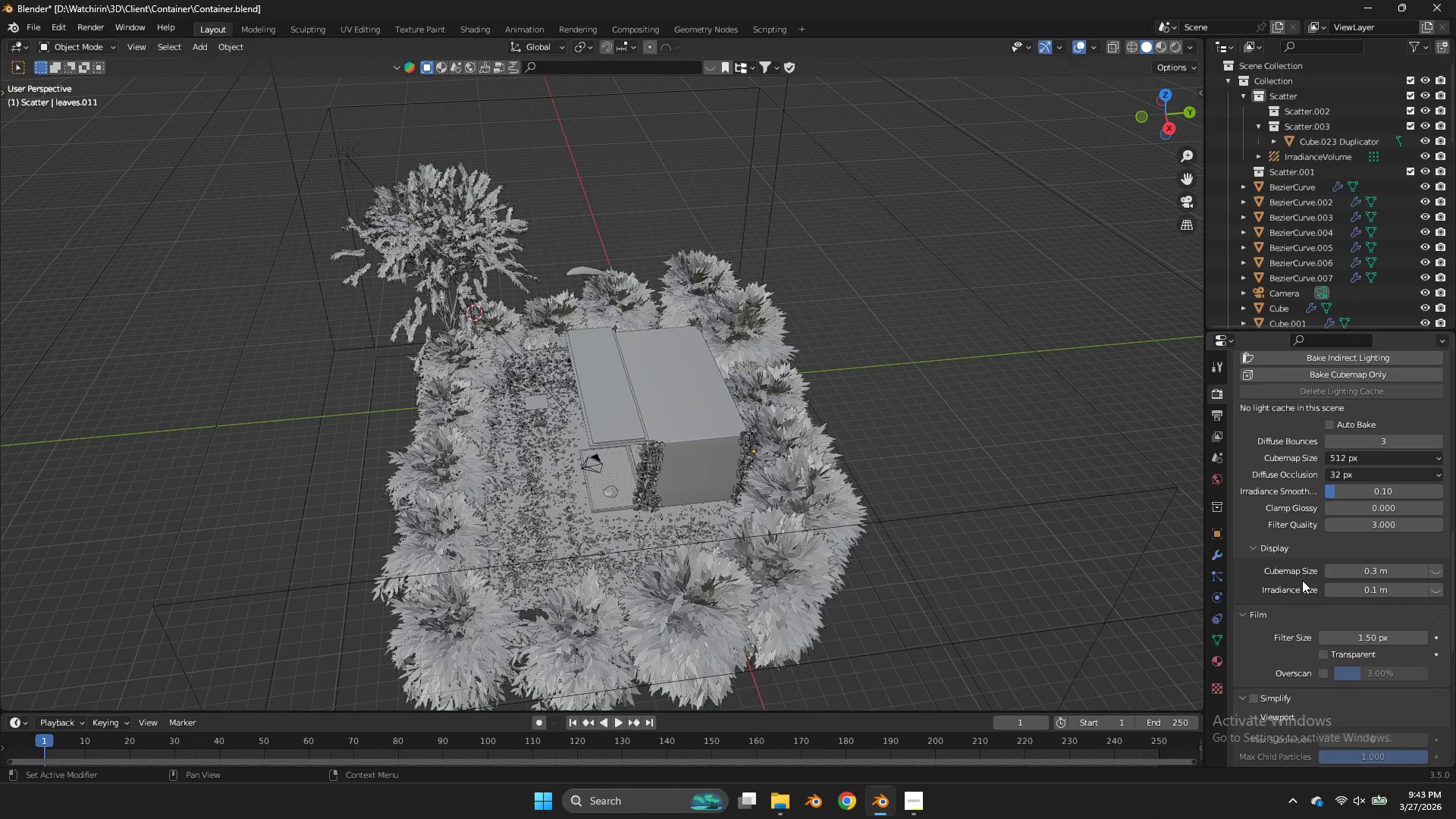 
scroll: coordinate [1272, 550], scroll_direction: down, amount: 14.0
 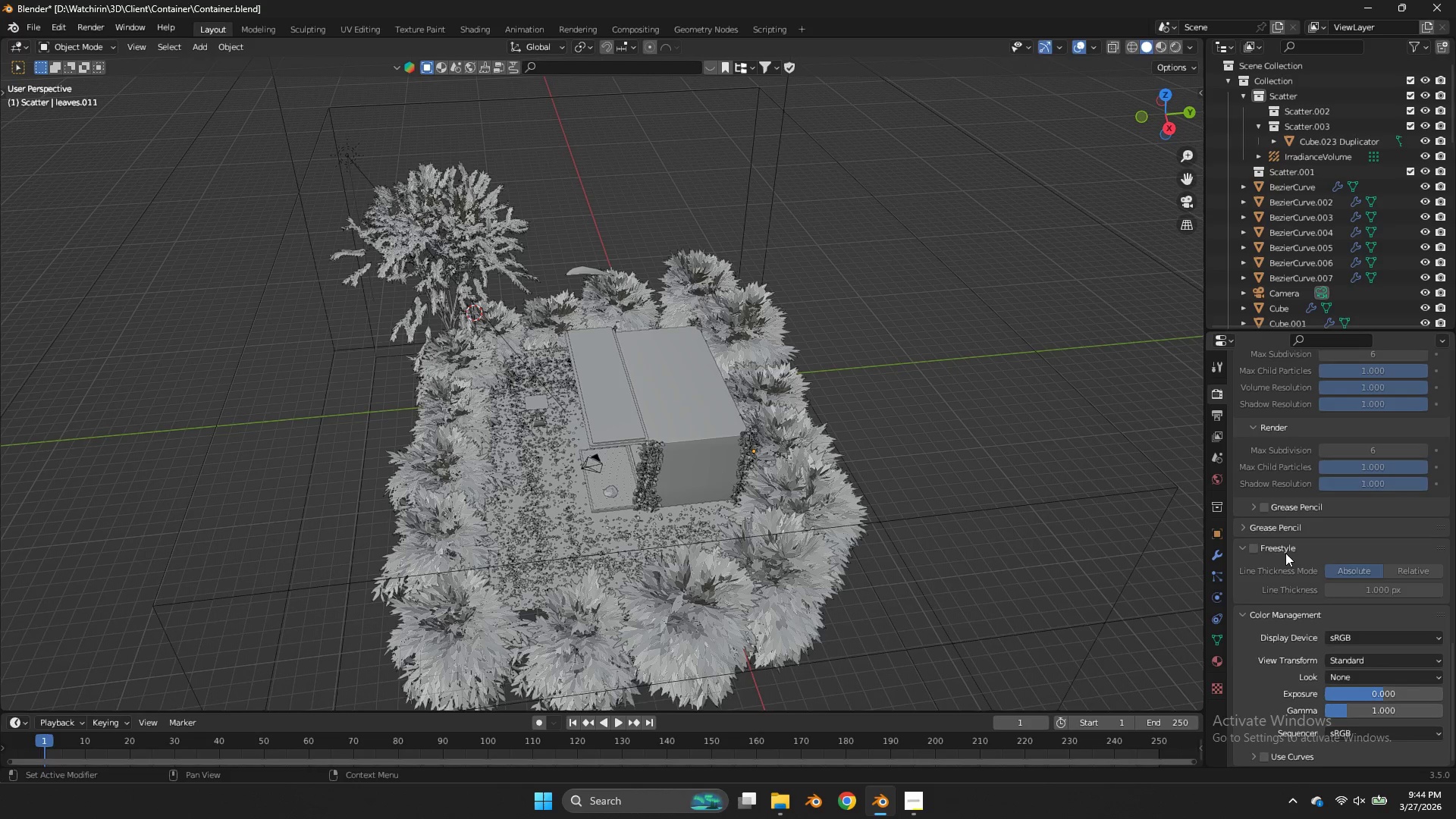 
wait(70.95)
 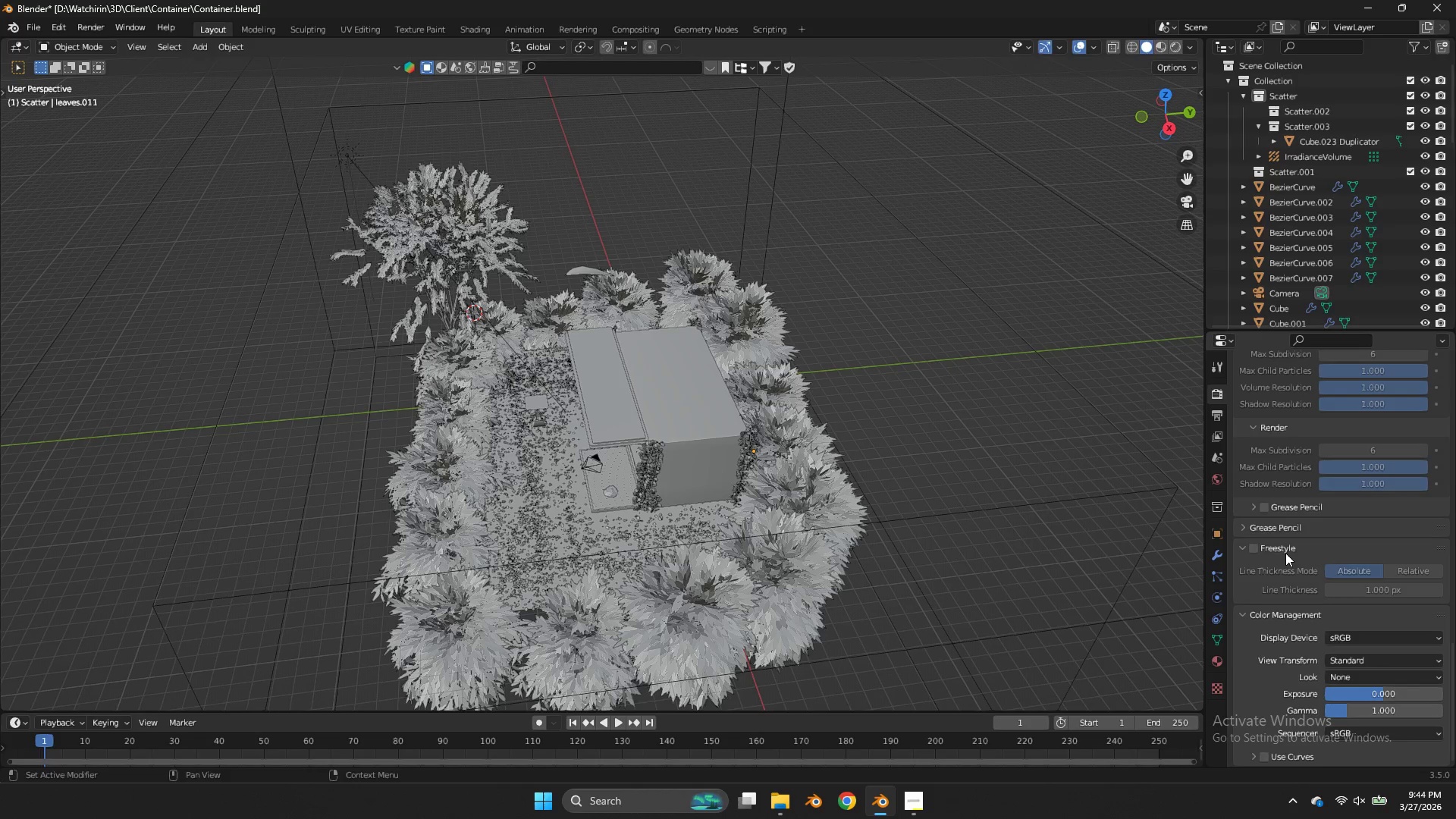 
key(Z)
 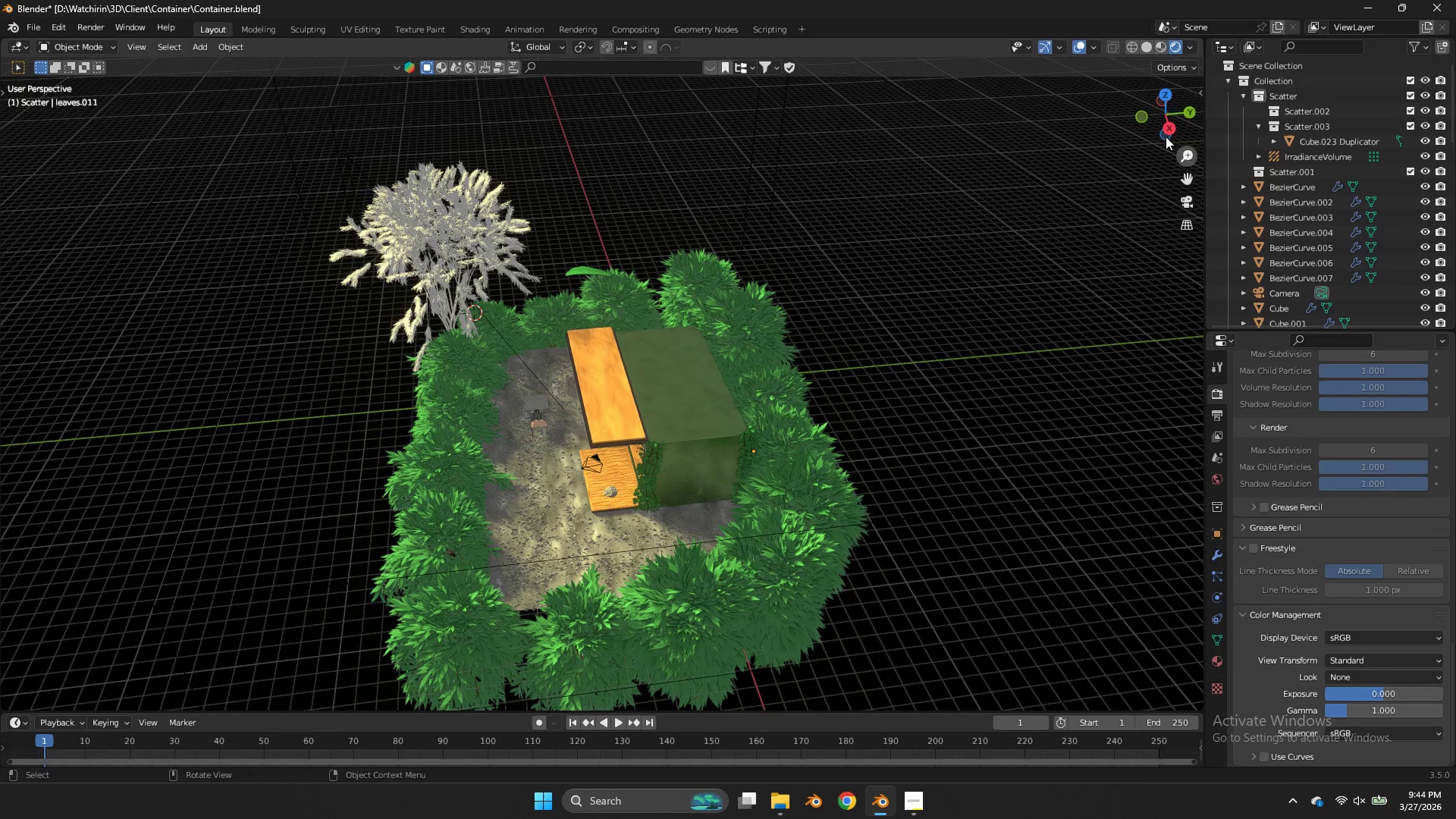 
left_click_drag(start_coordinate=[1159, 130], to_coordinate=[53, 99])
 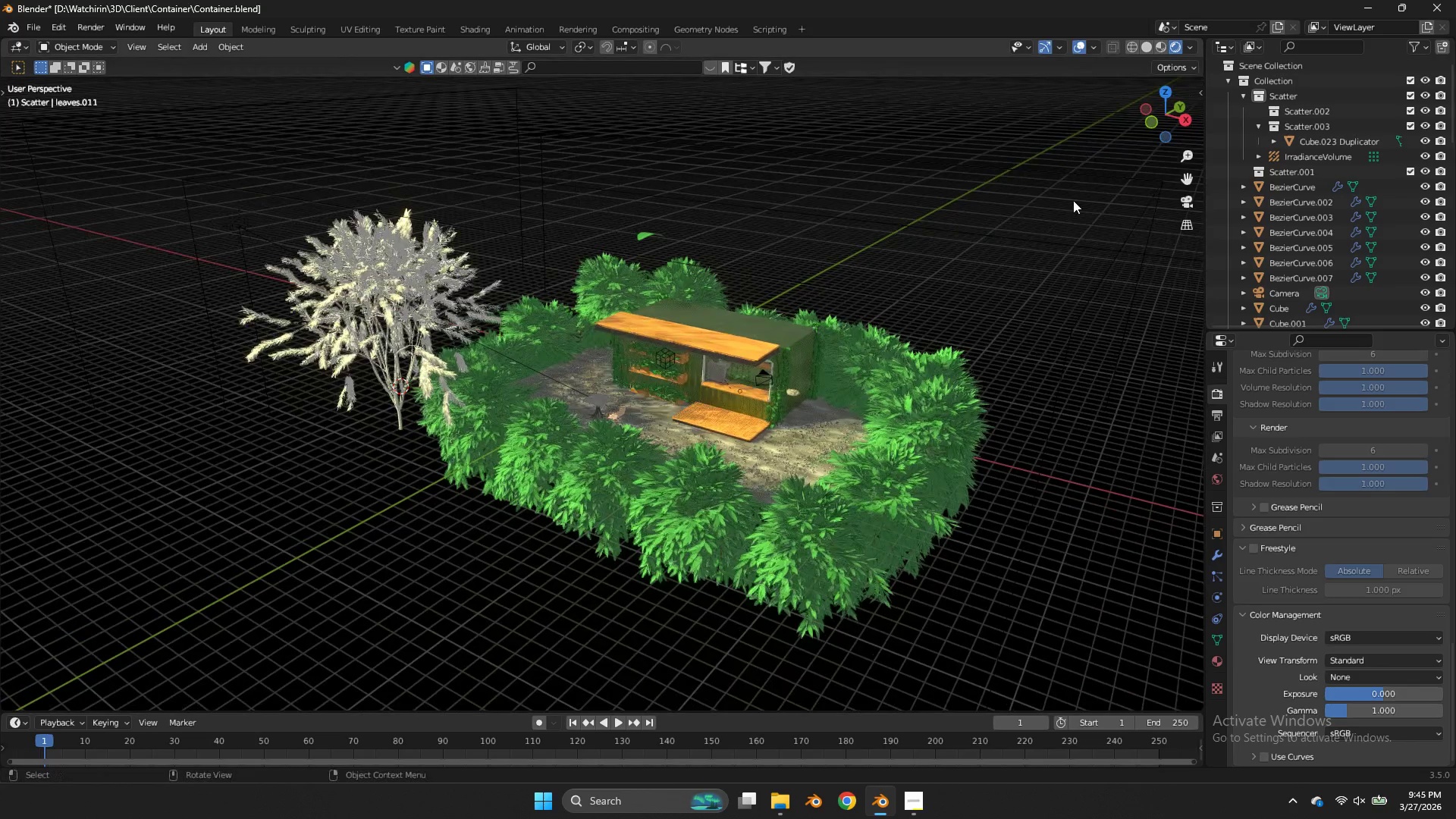 
scroll: coordinate [1073, 200], scroll_direction: up, amount: 3.0
 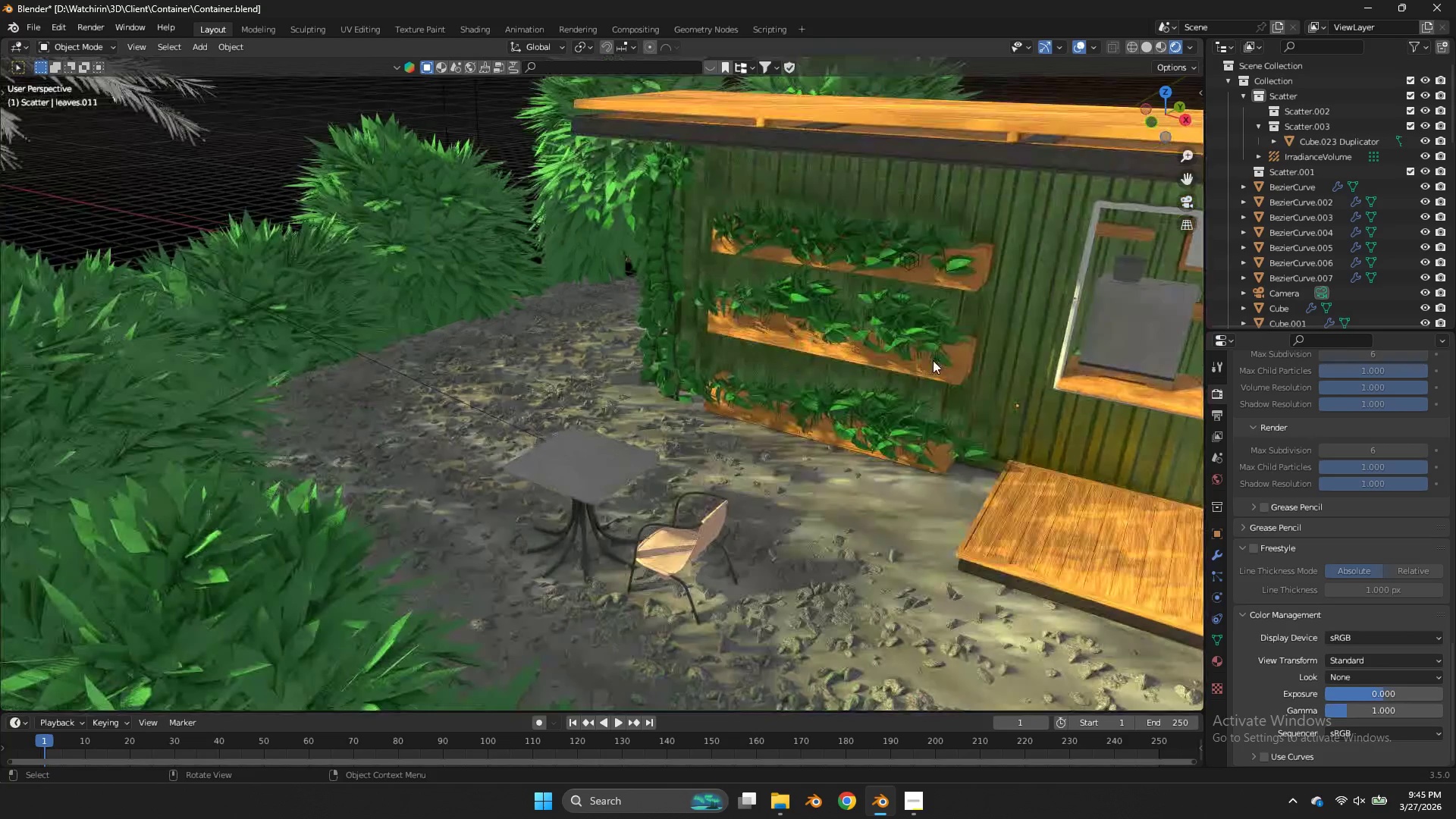 
left_click([622, 458])
 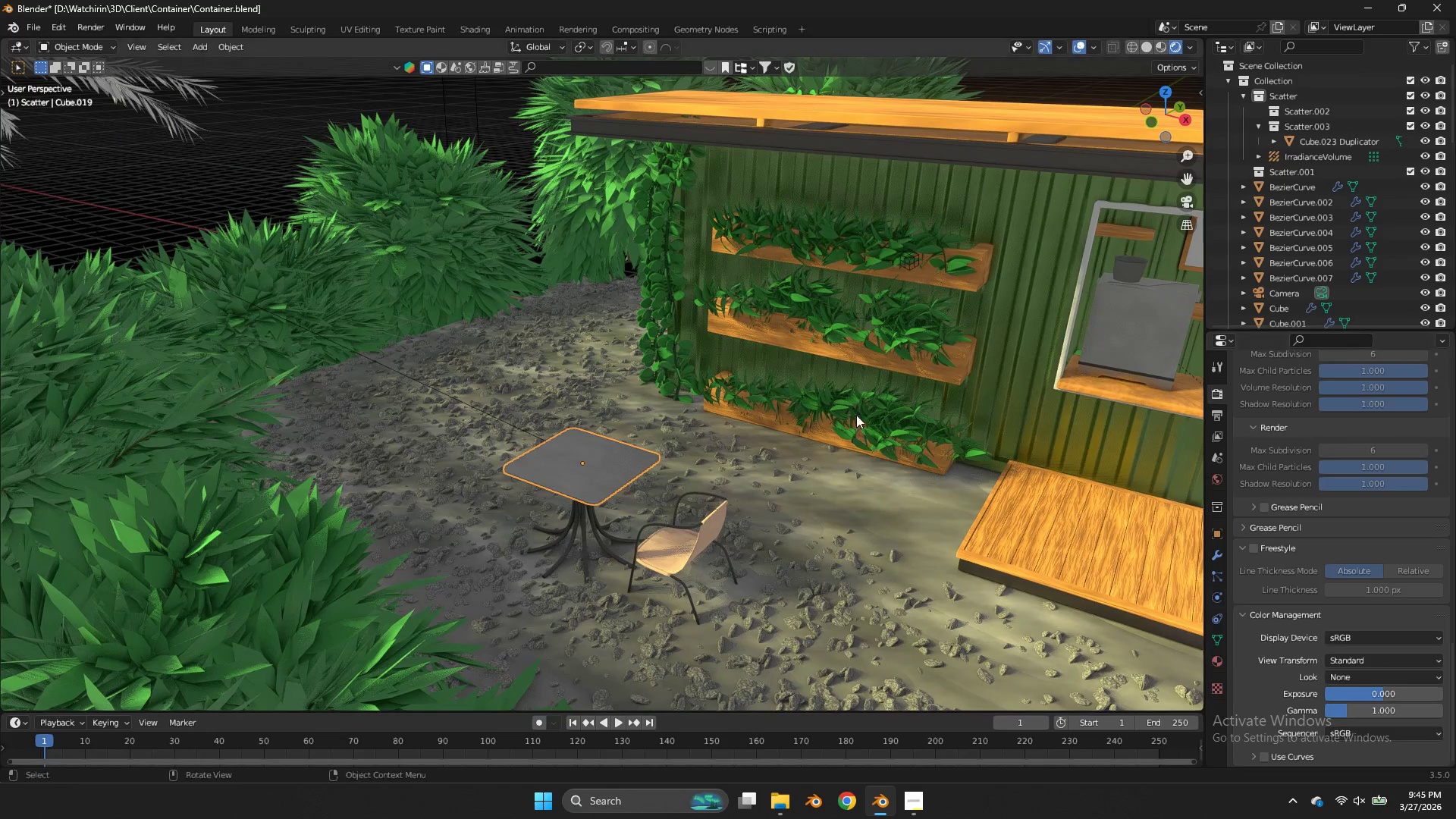 
type(zz)
 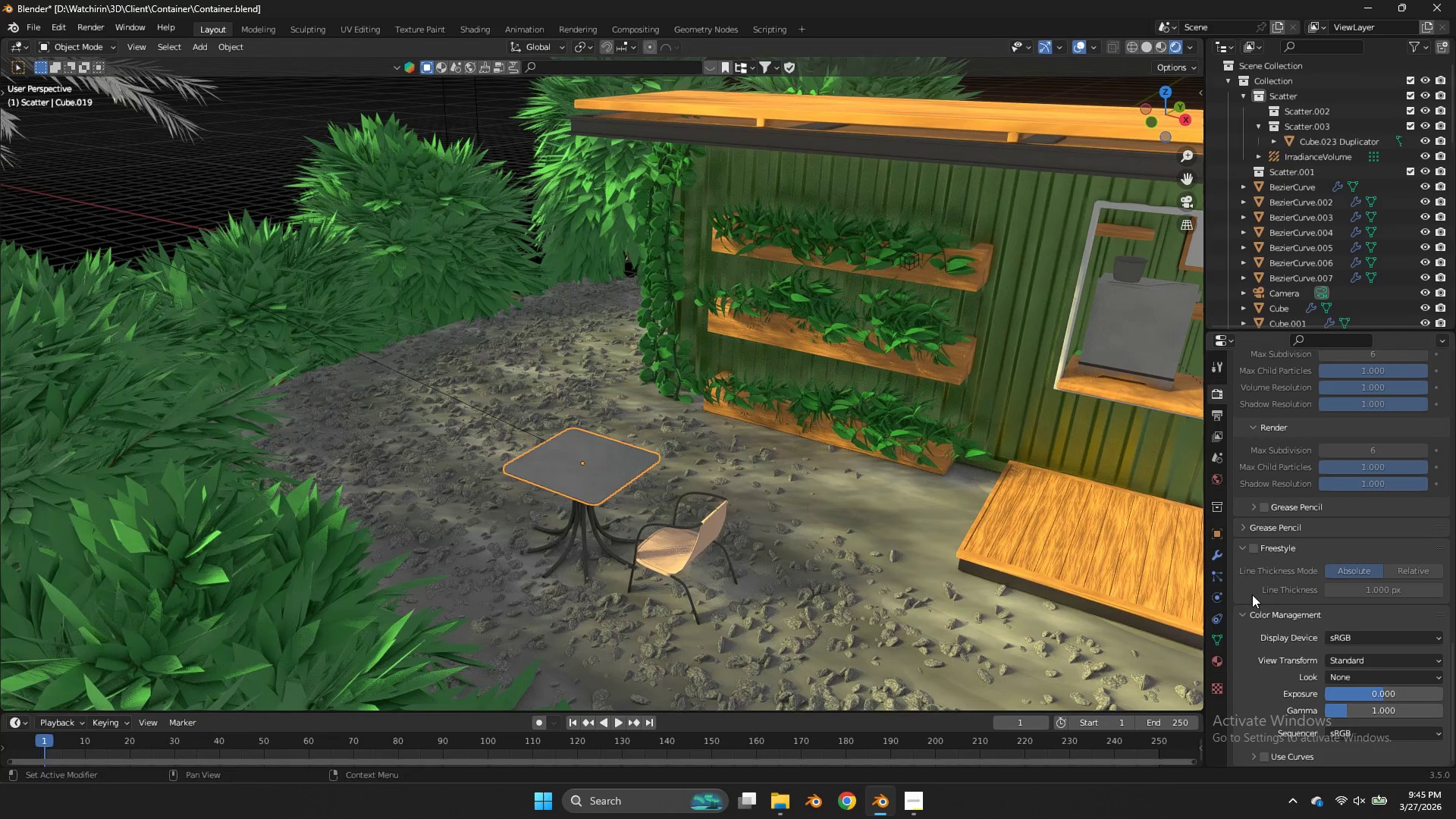 
left_click([1224, 635])
 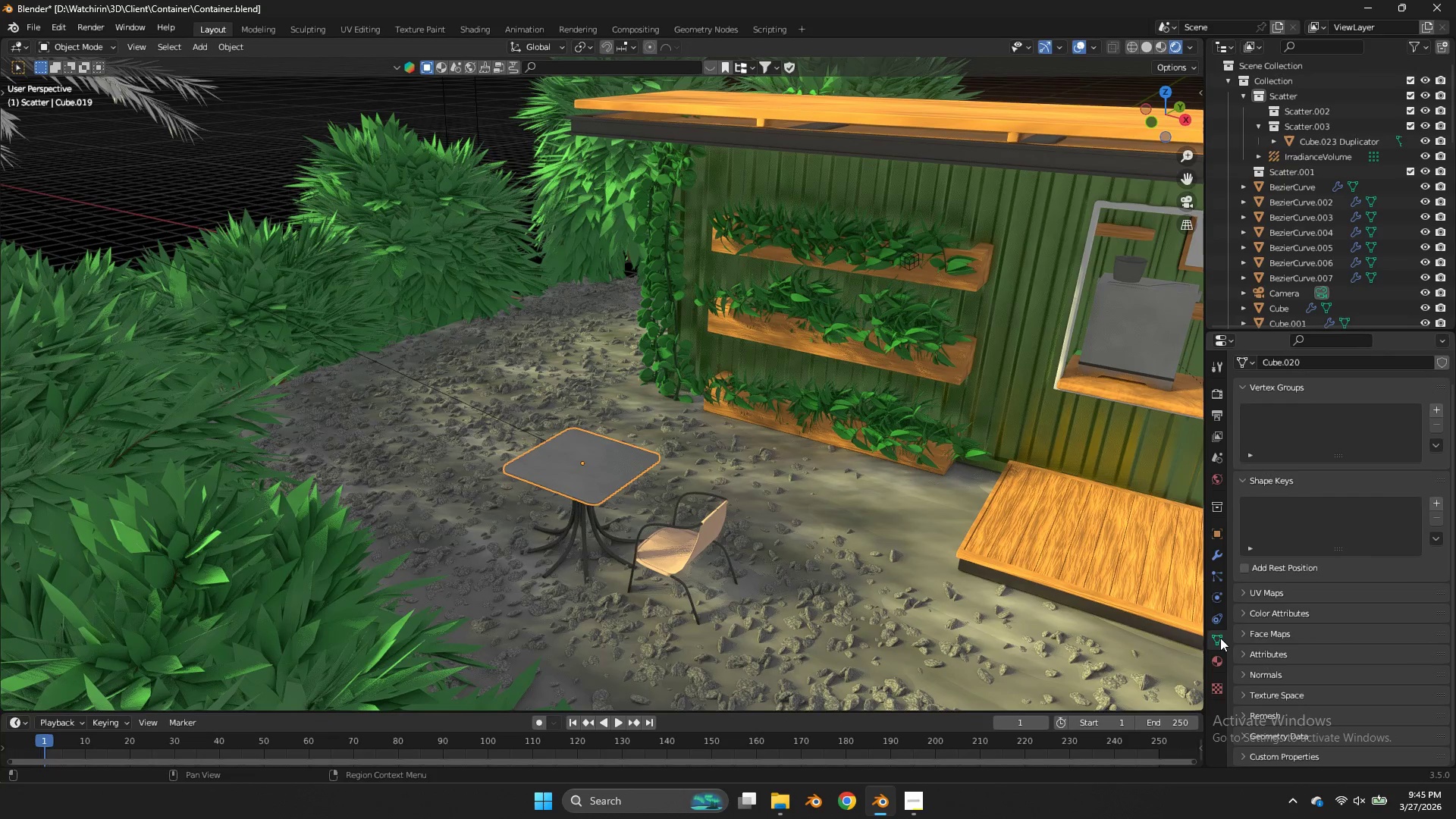 
double_click([1212, 655])
 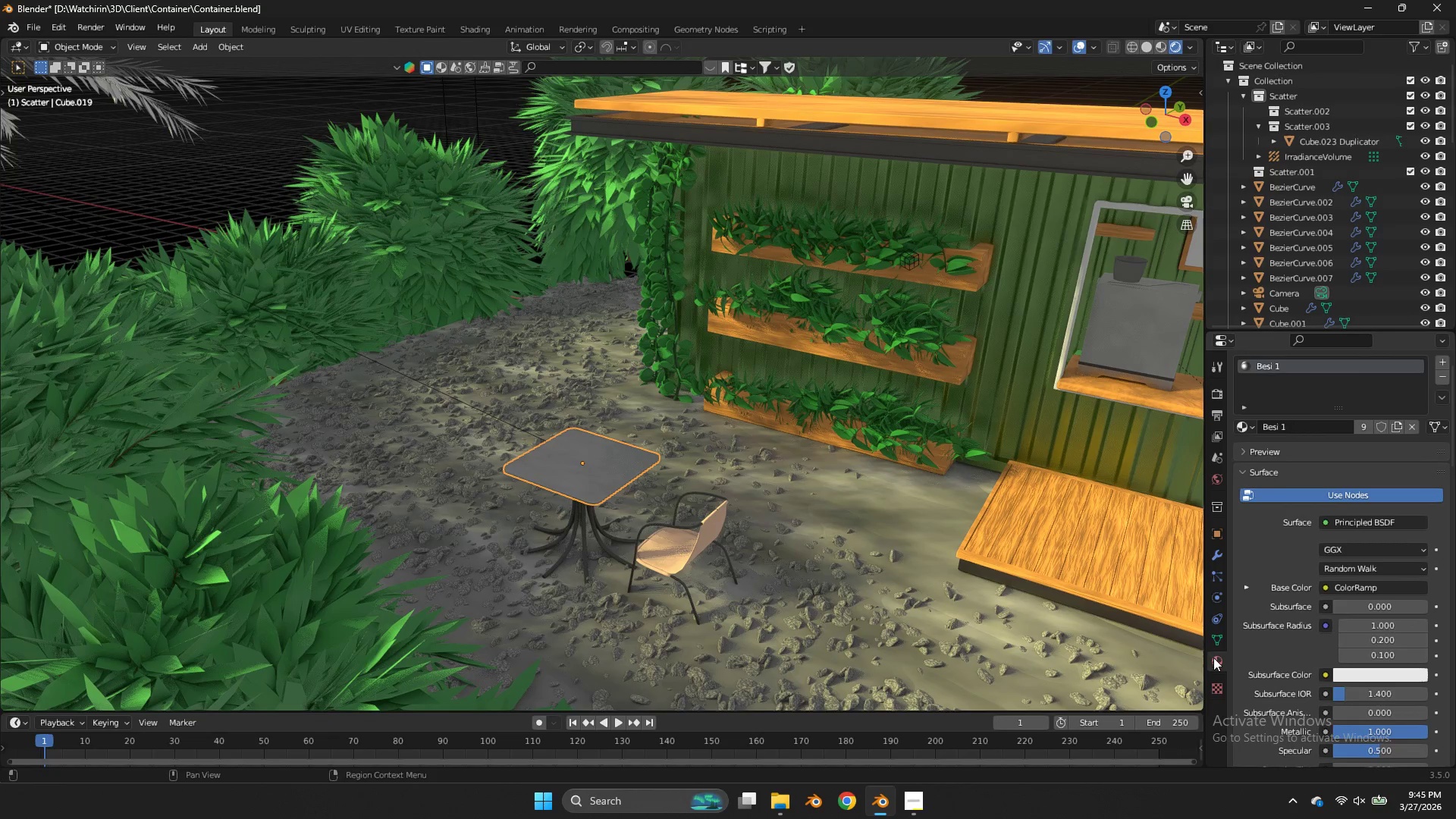 
left_click([1213, 657])
 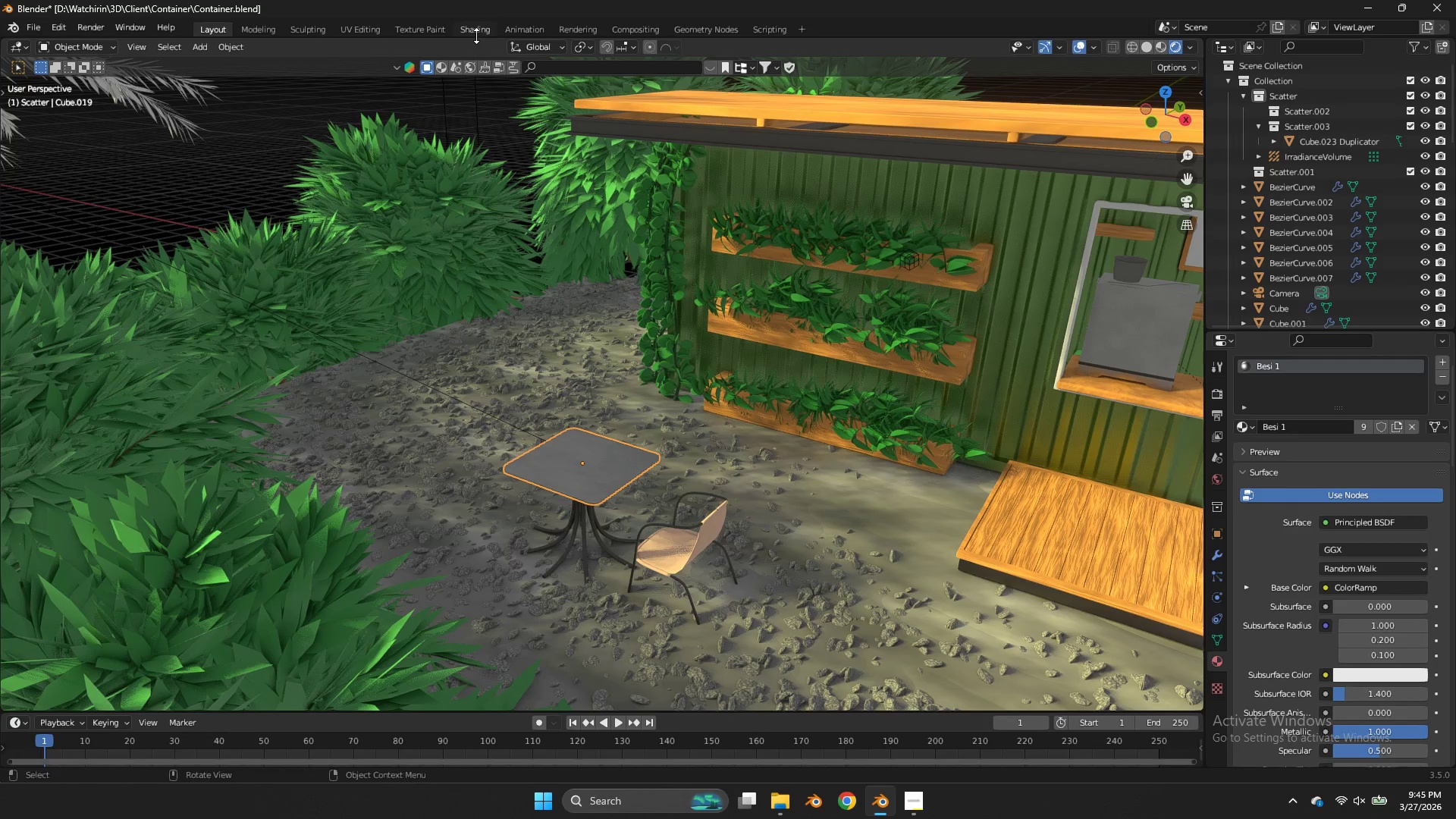 
double_click([477, 28])
 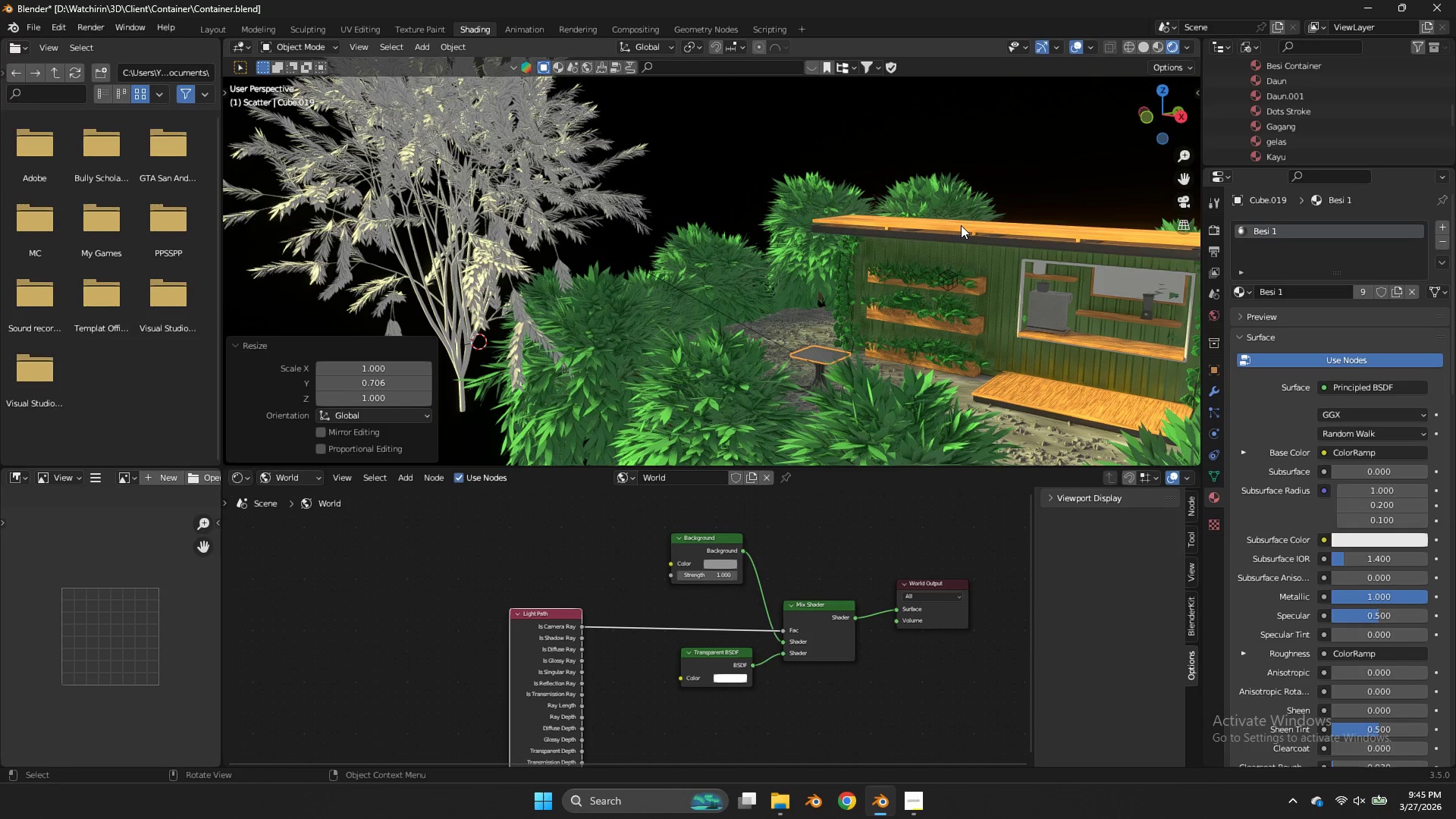 
key(Z)
 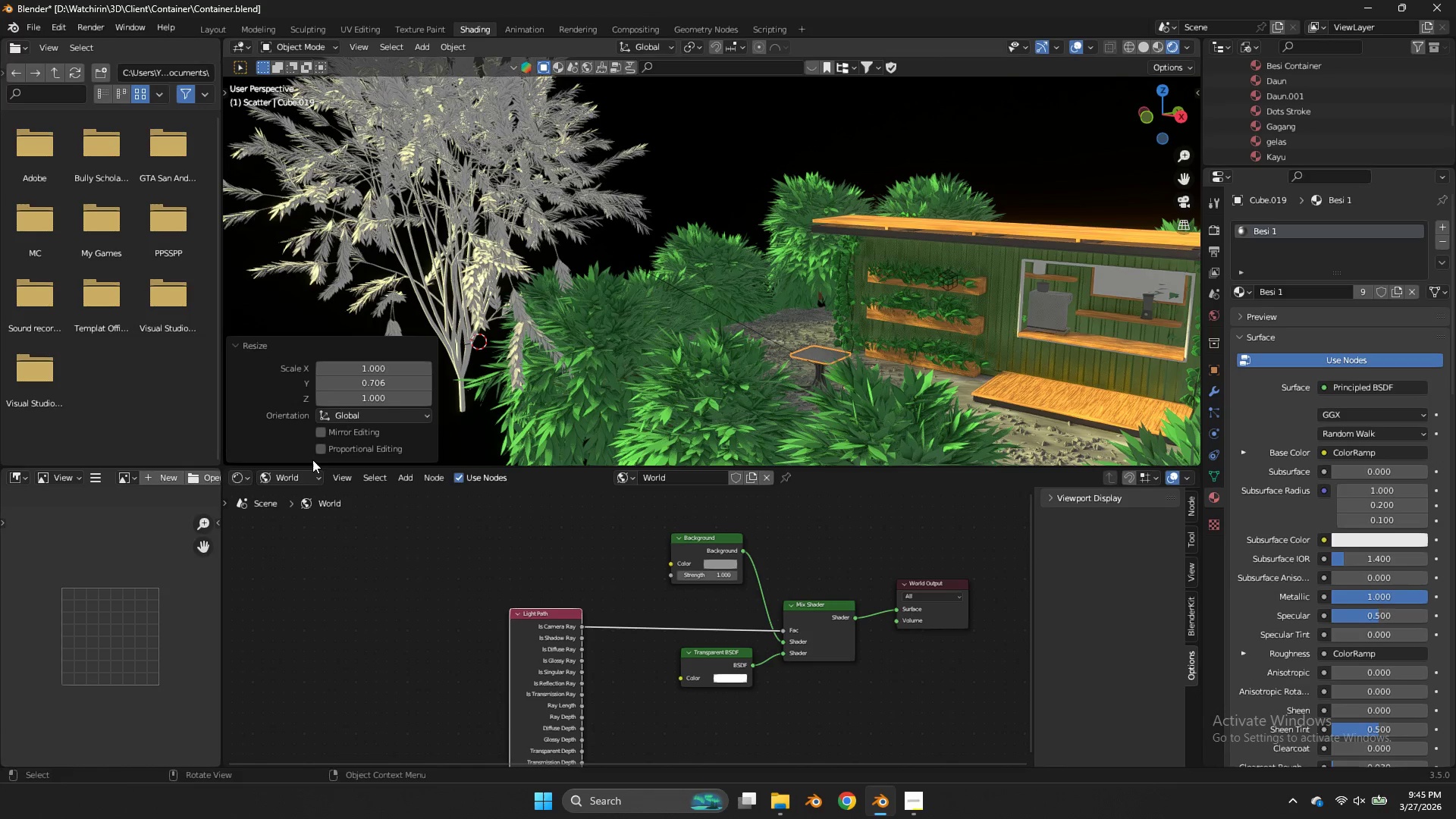 
double_click([306, 475])
 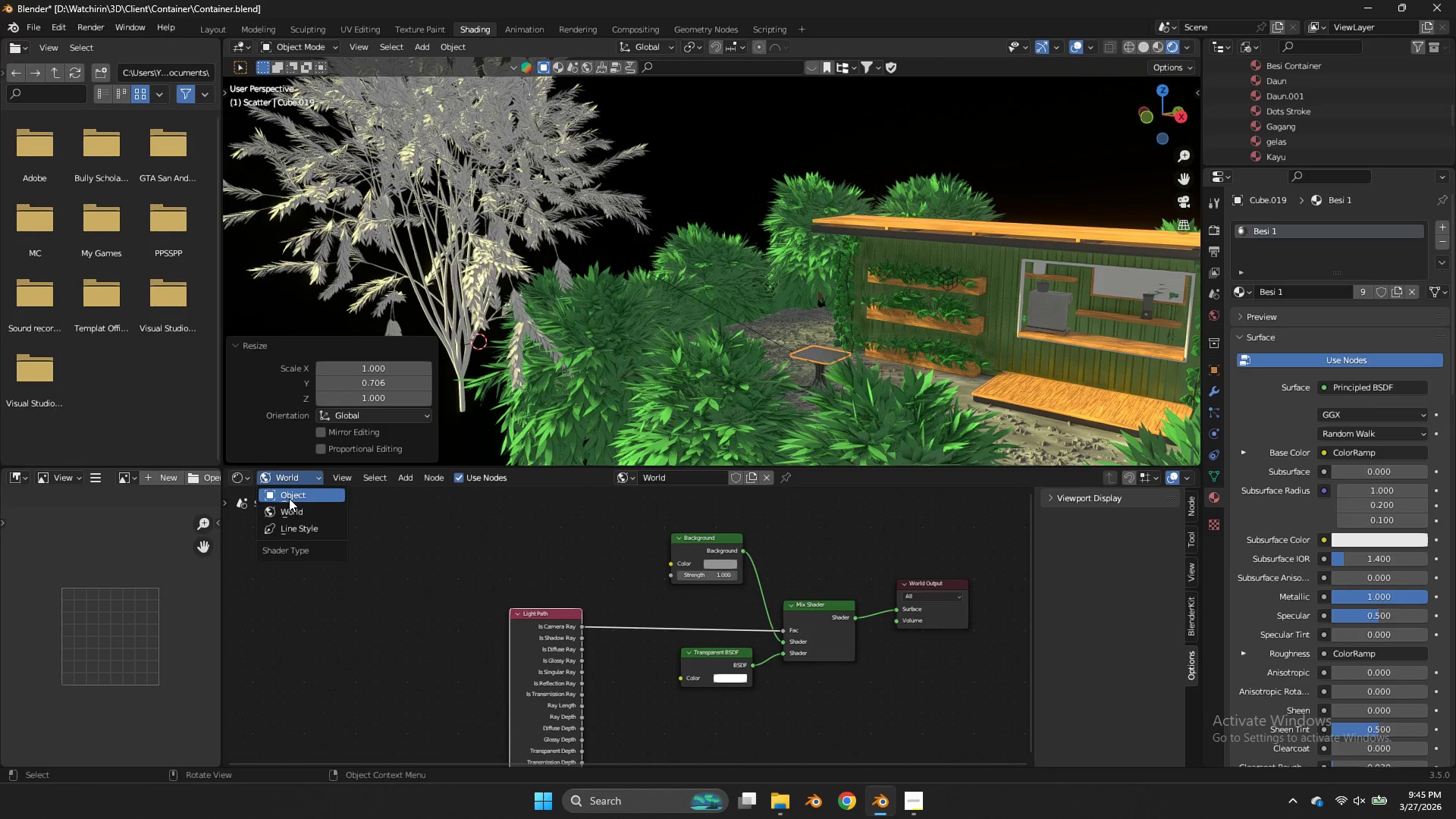 
left_click([289, 498])
 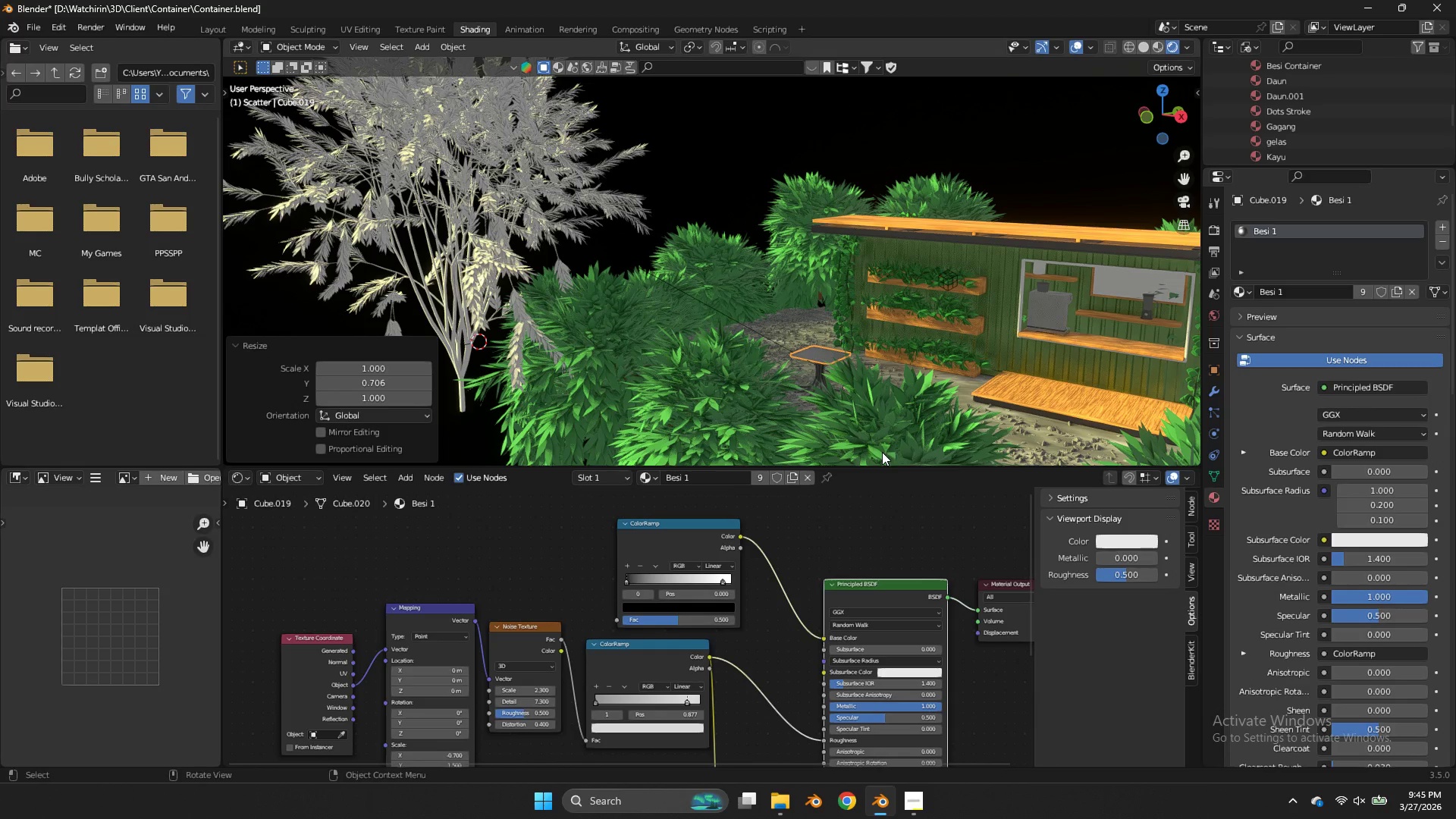 
scroll: coordinate [971, 262], scroll_direction: up, amount: 7.0
 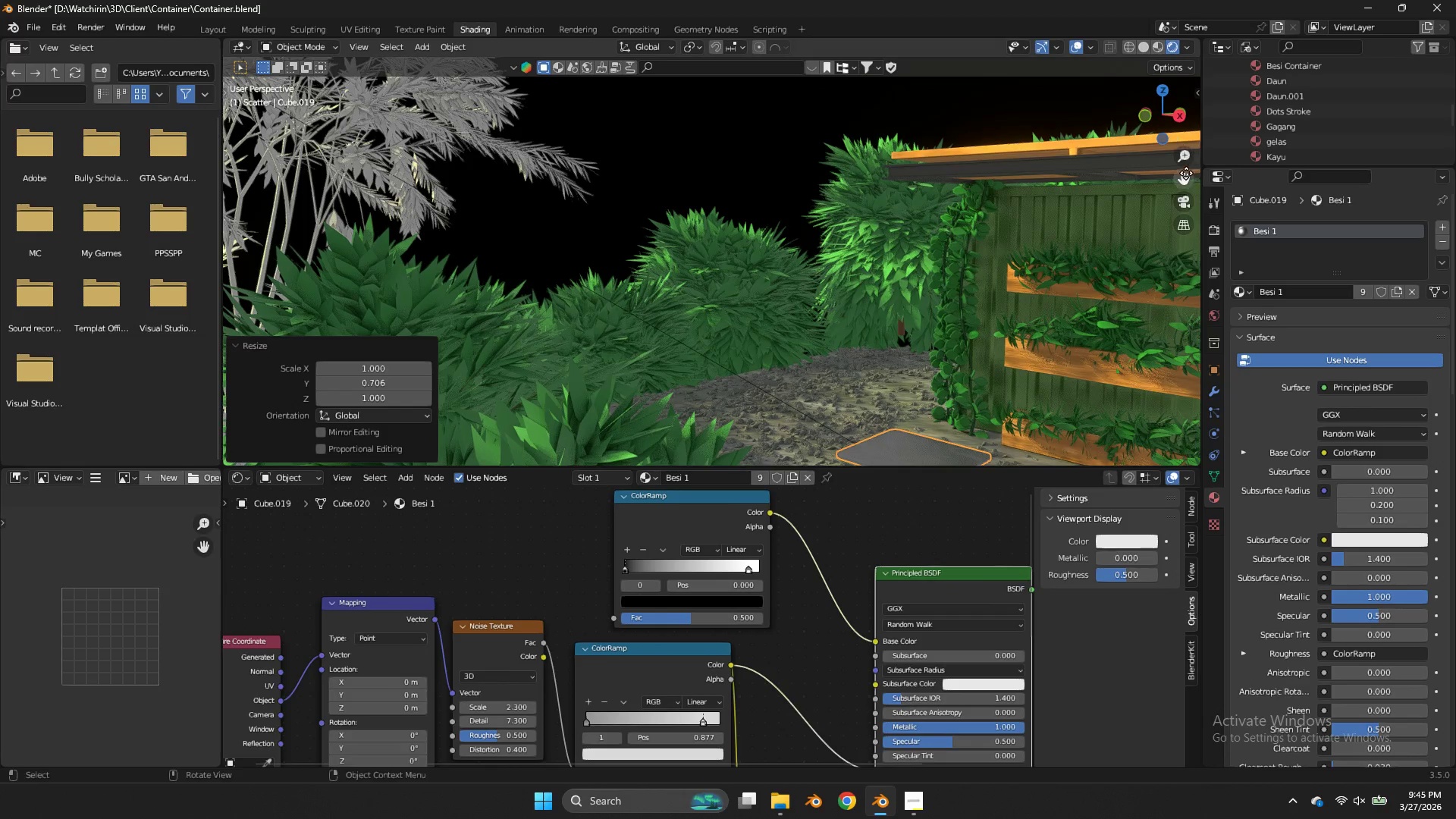 
left_click_drag(start_coordinate=[1186, 173], to_coordinate=[1037, 463])
 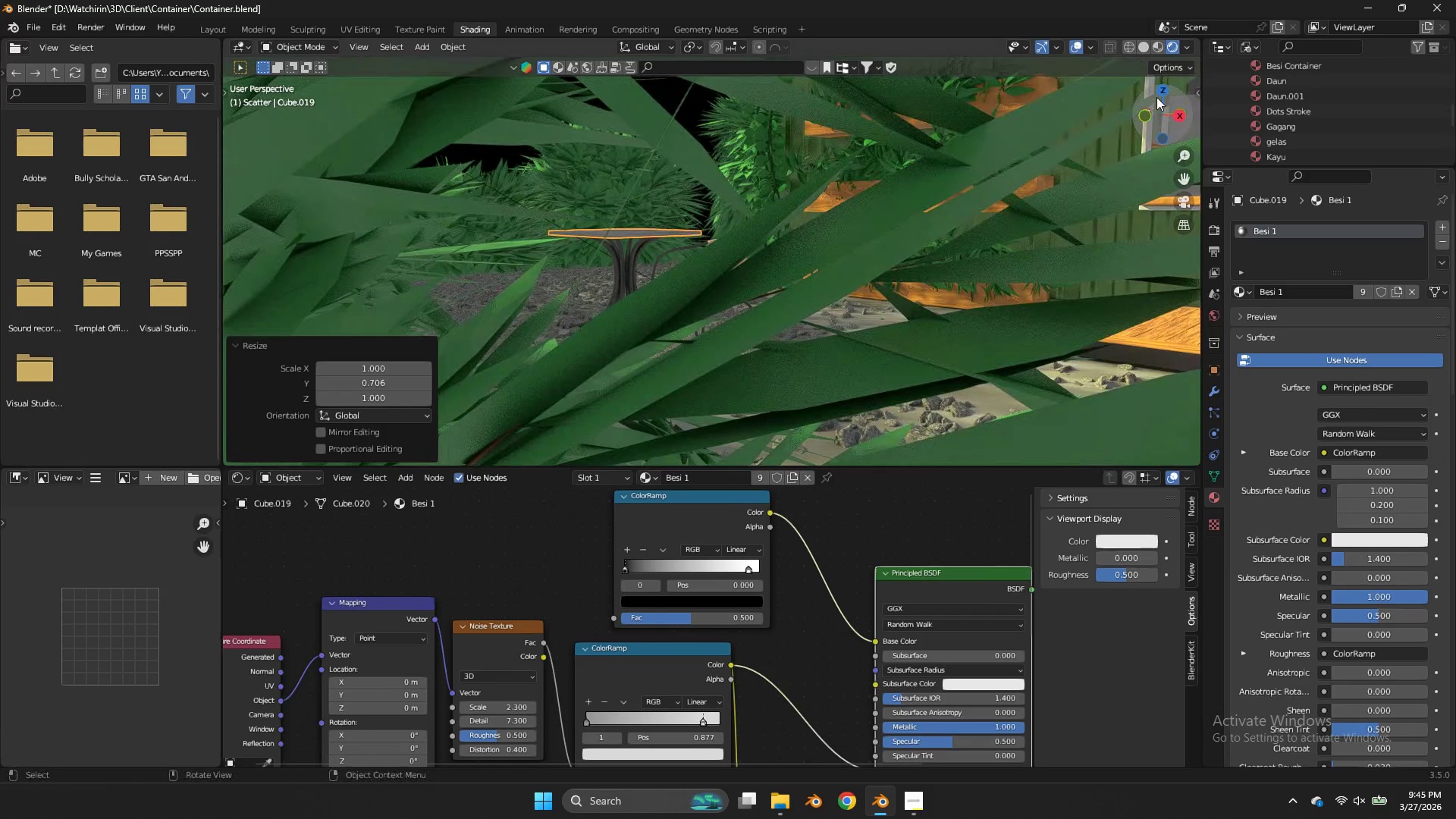 
left_click_drag(start_coordinate=[1158, 94], to_coordinate=[1169, 118])
 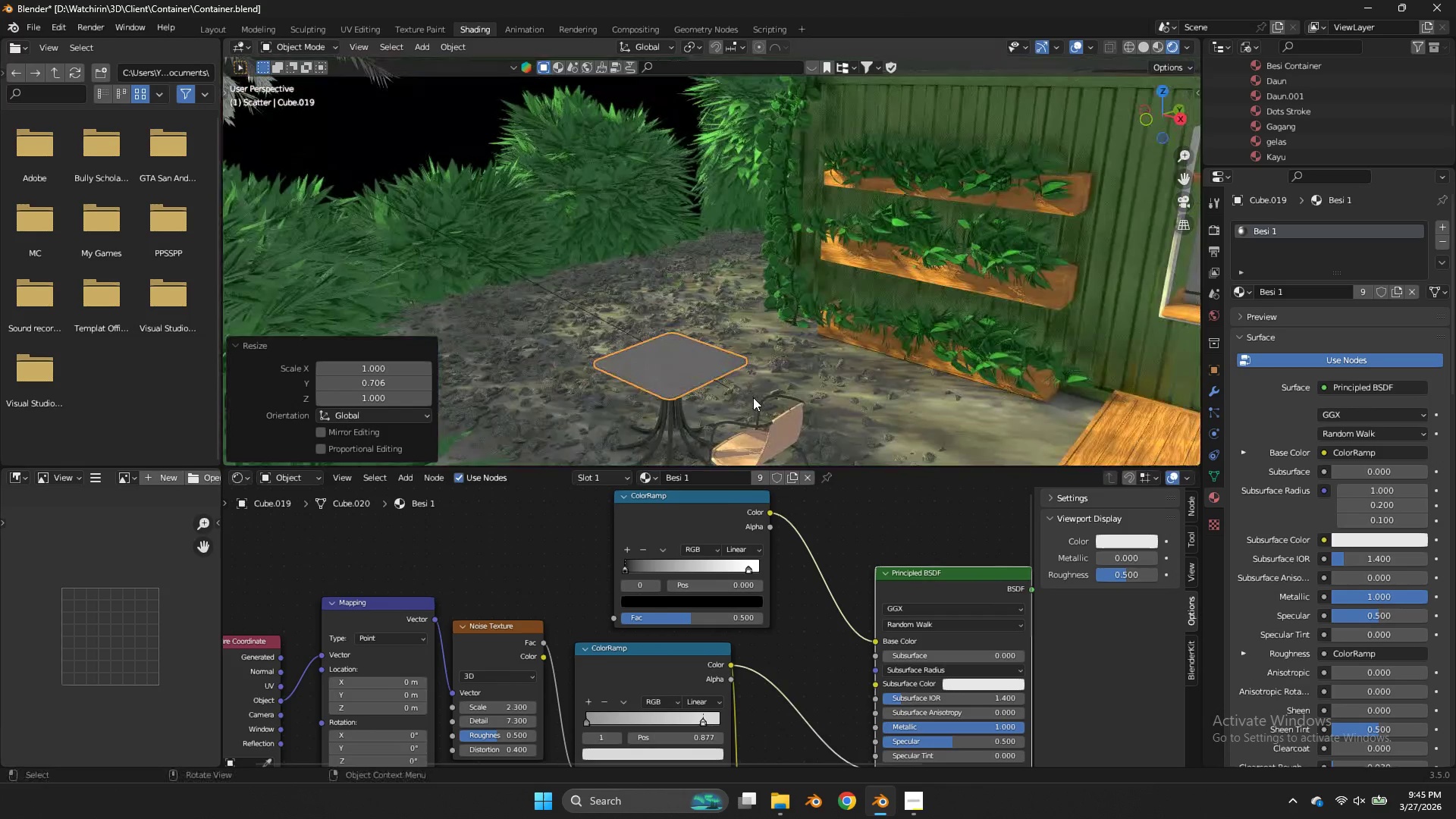 
scroll: coordinate [753, 397], scroll_direction: up, amount: 1.0
 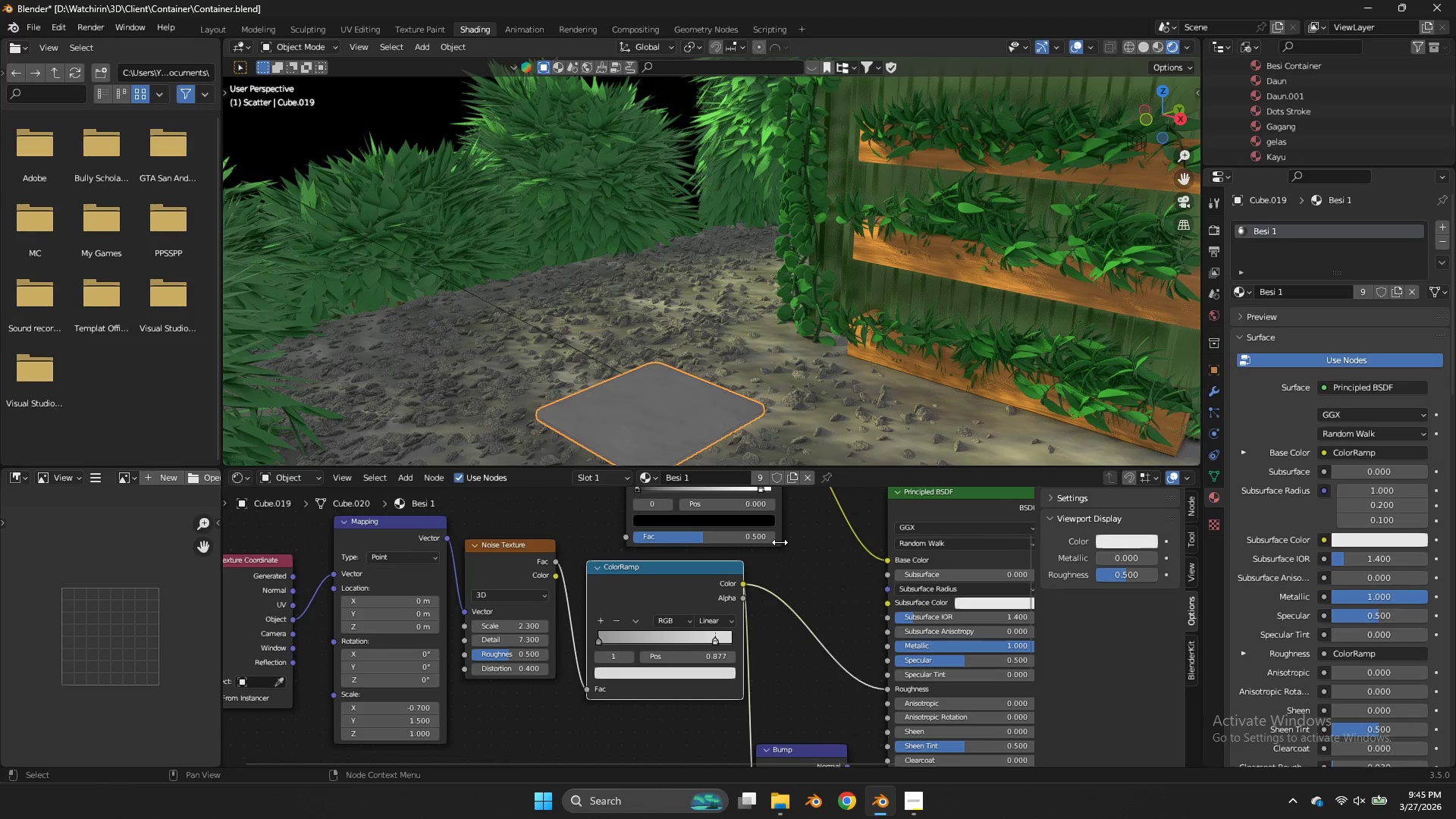 
left_click([763, 515])
 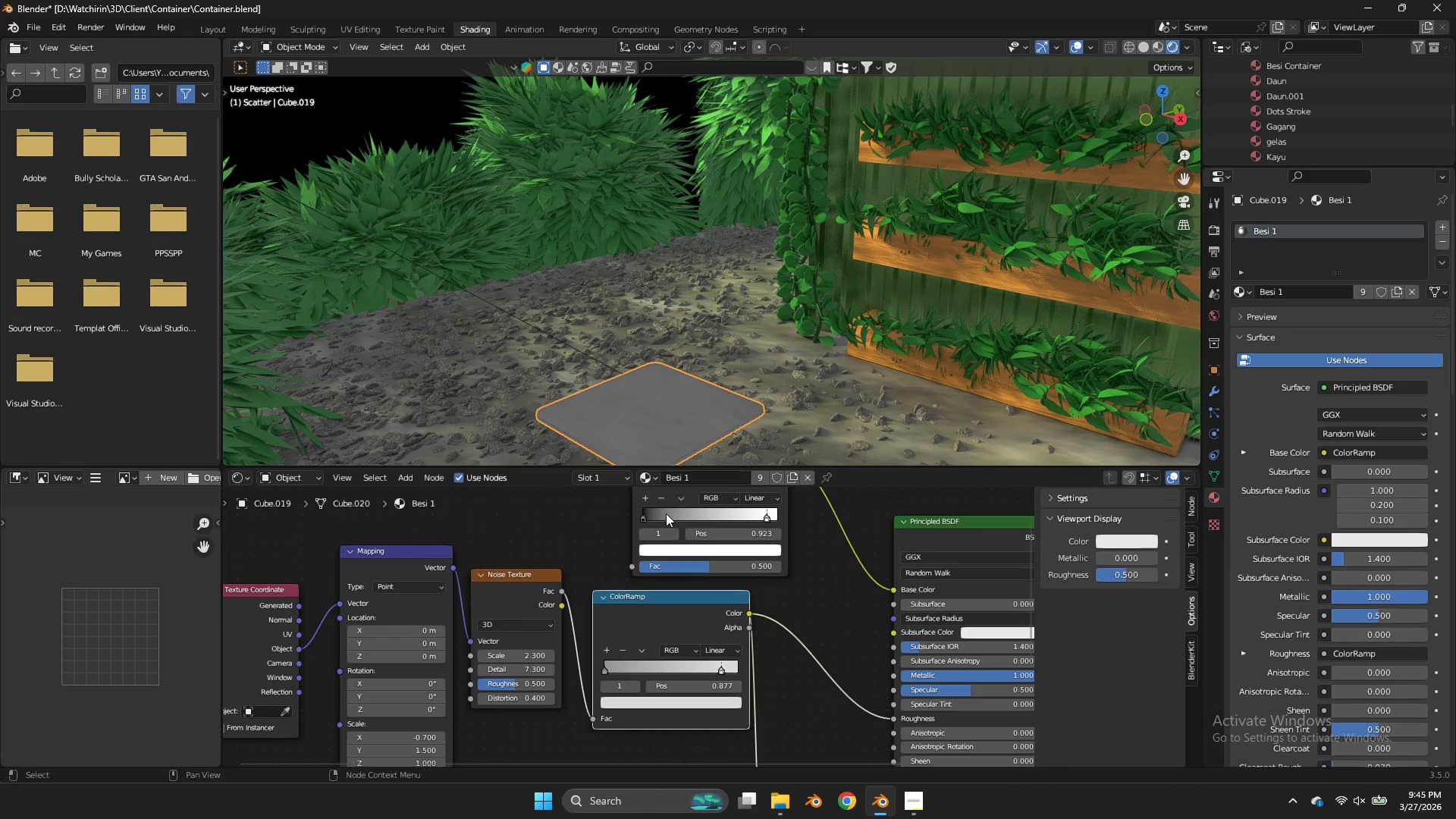 
left_click_drag(start_coordinate=[761, 512], to_coordinate=[733, 507])
 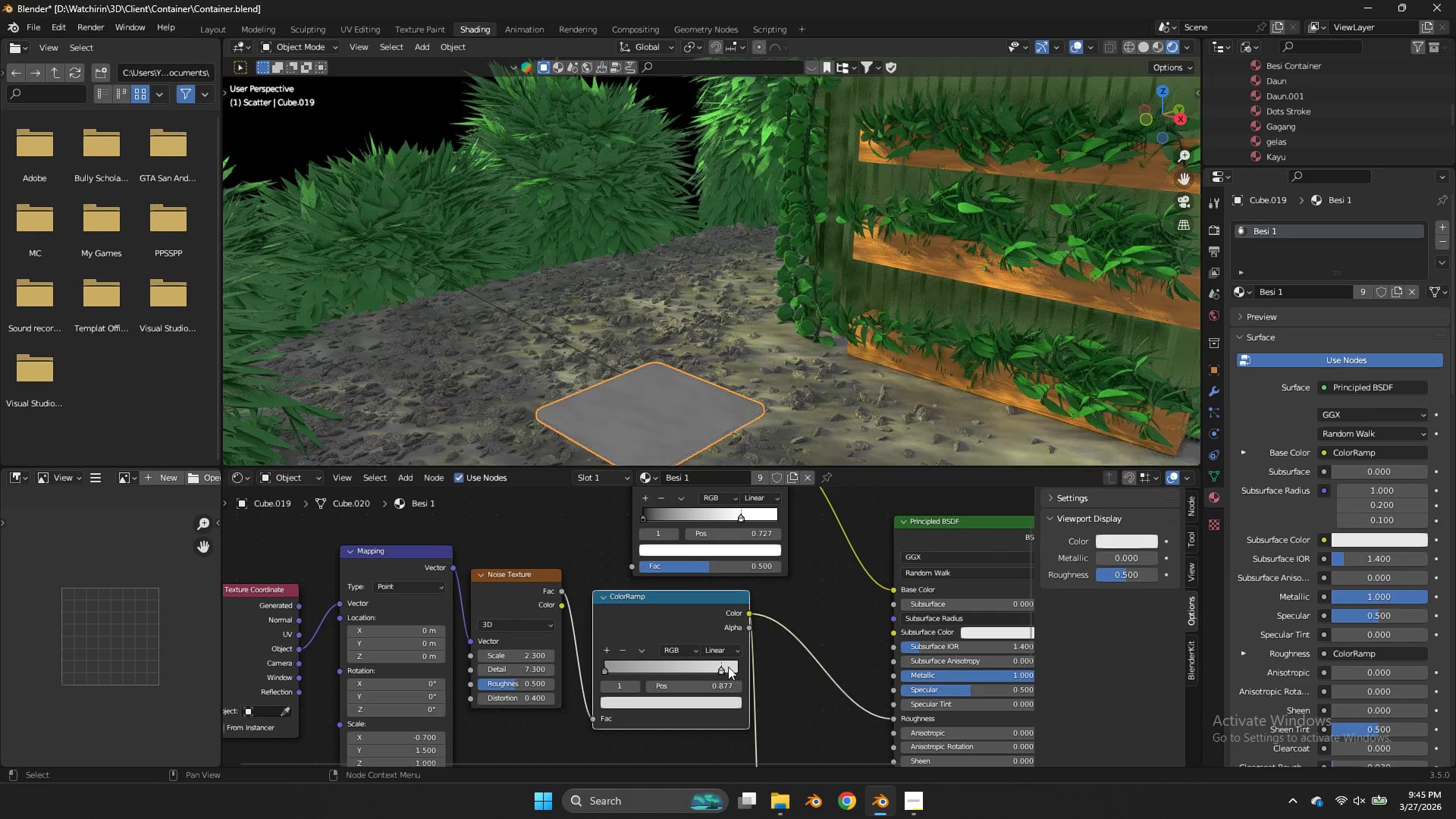 
left_click([728, 667])
 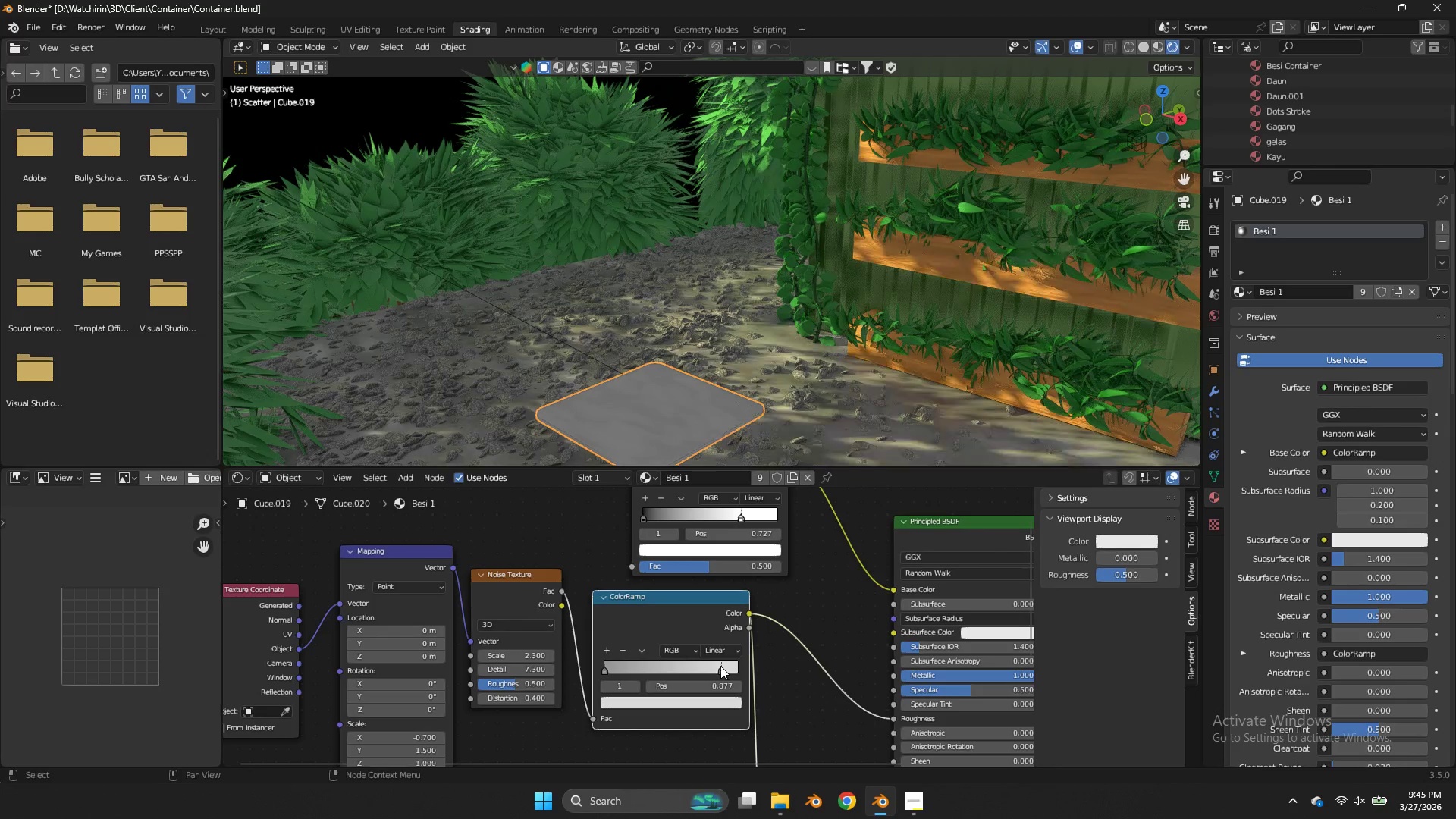 
left_click_drag(start_coordinate=[720, 666], to_coordinate=[745, 672])
 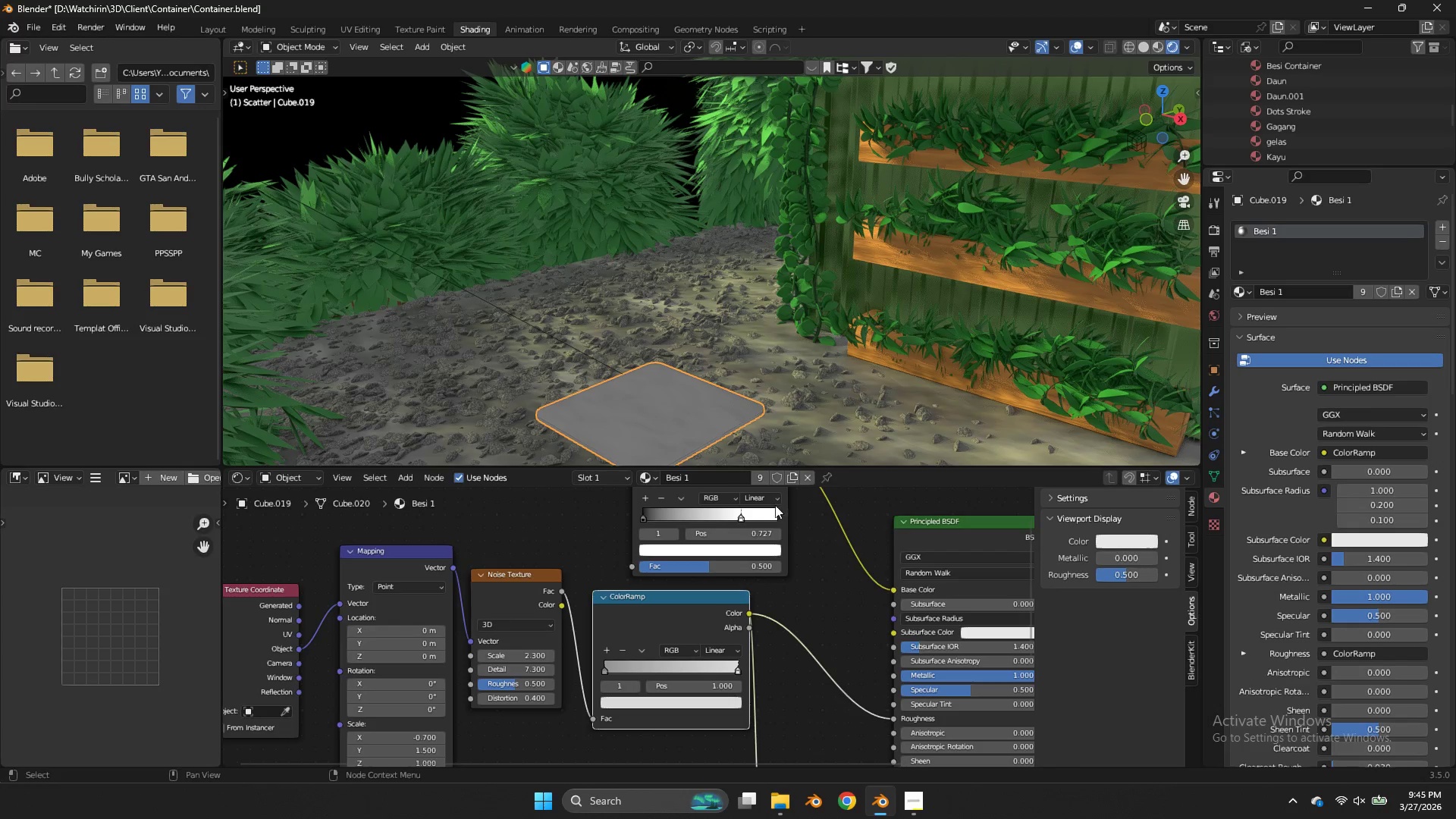 
left_click([756, 515])
 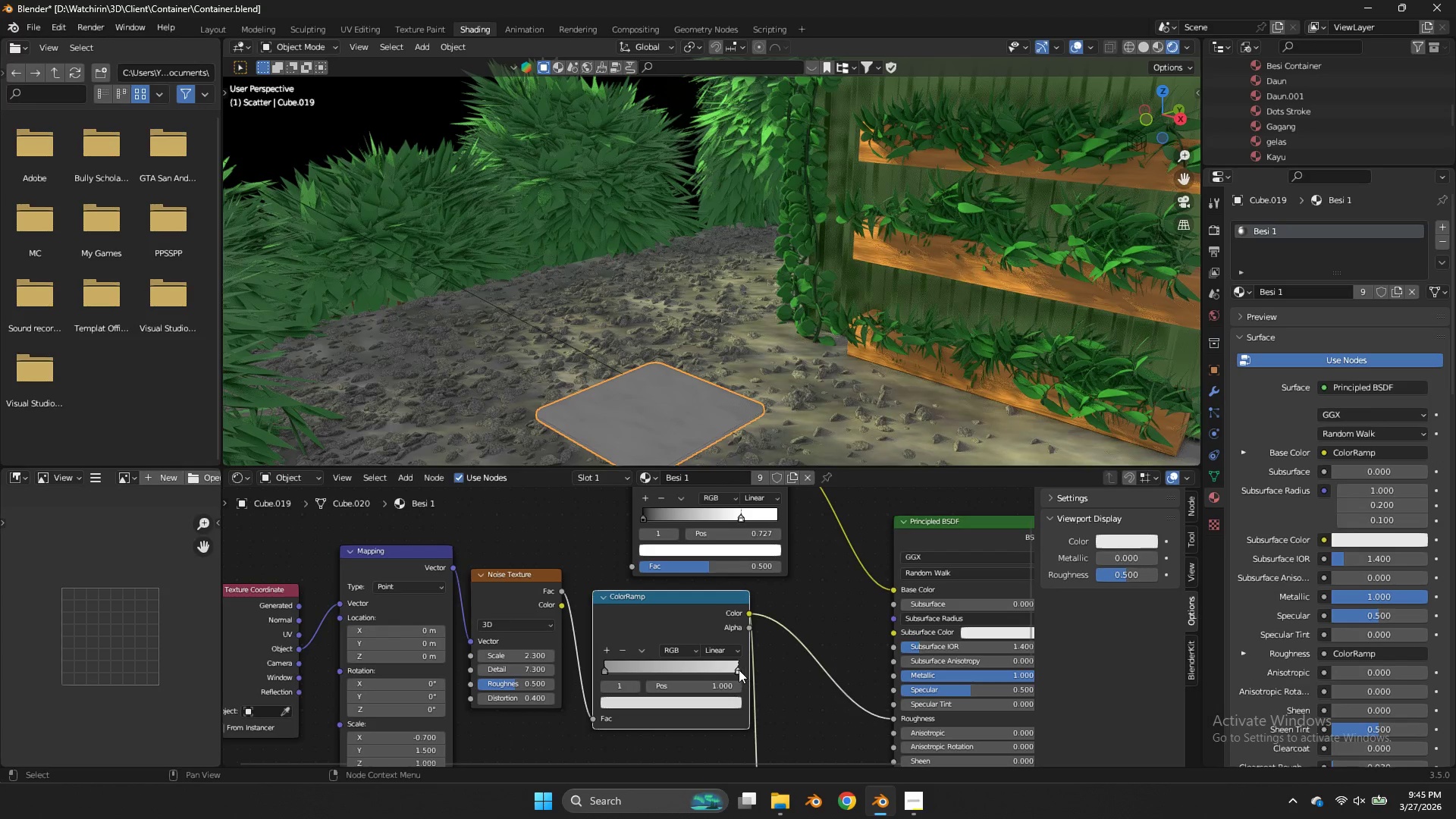 
left_click([737, 667])
 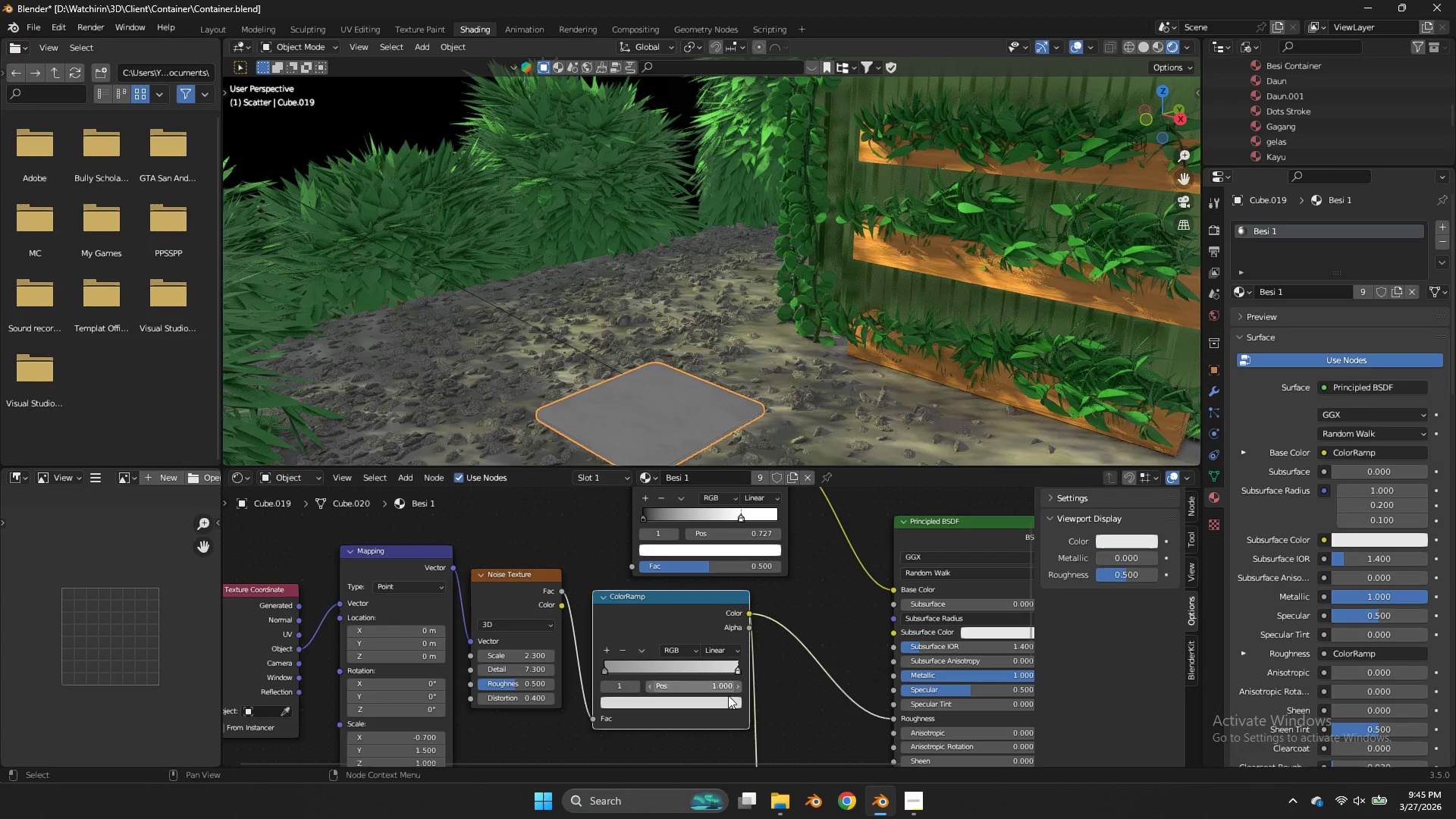 
left_click([728, 695])
 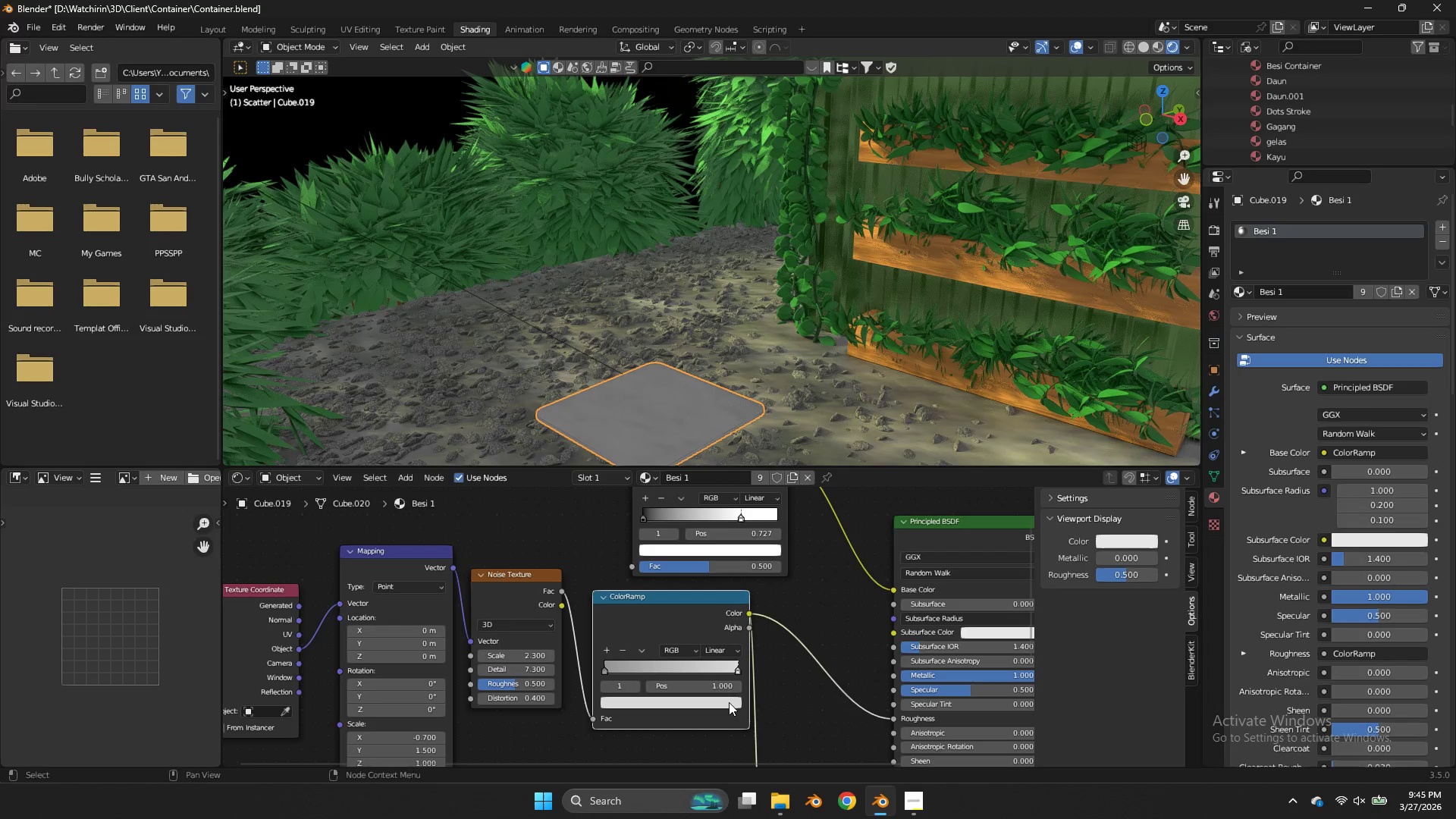 
left_click([729, 702])
 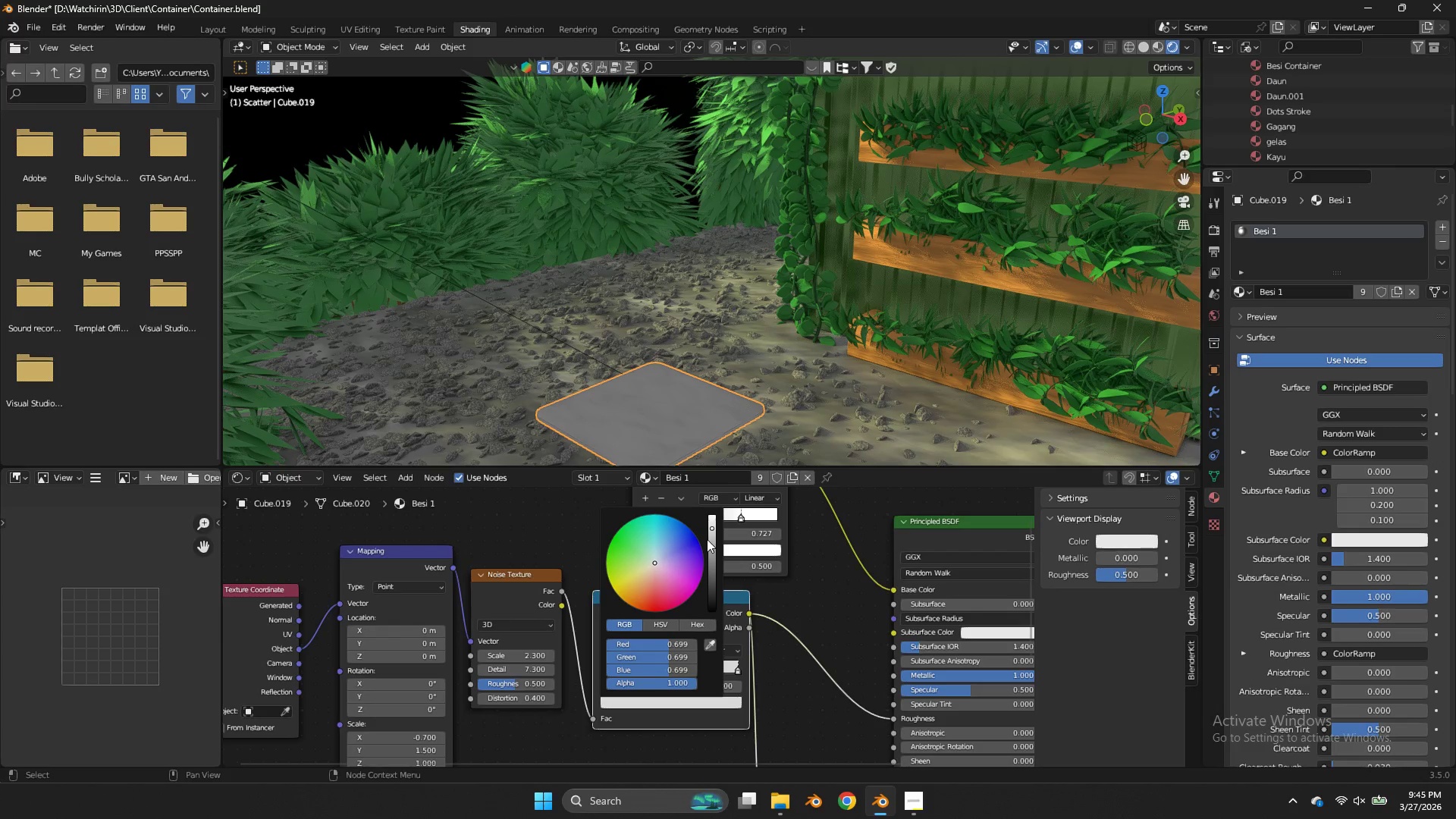 
left_click_drag(start_coordinate=[713, 538], to_coordinate=[723, 469])
 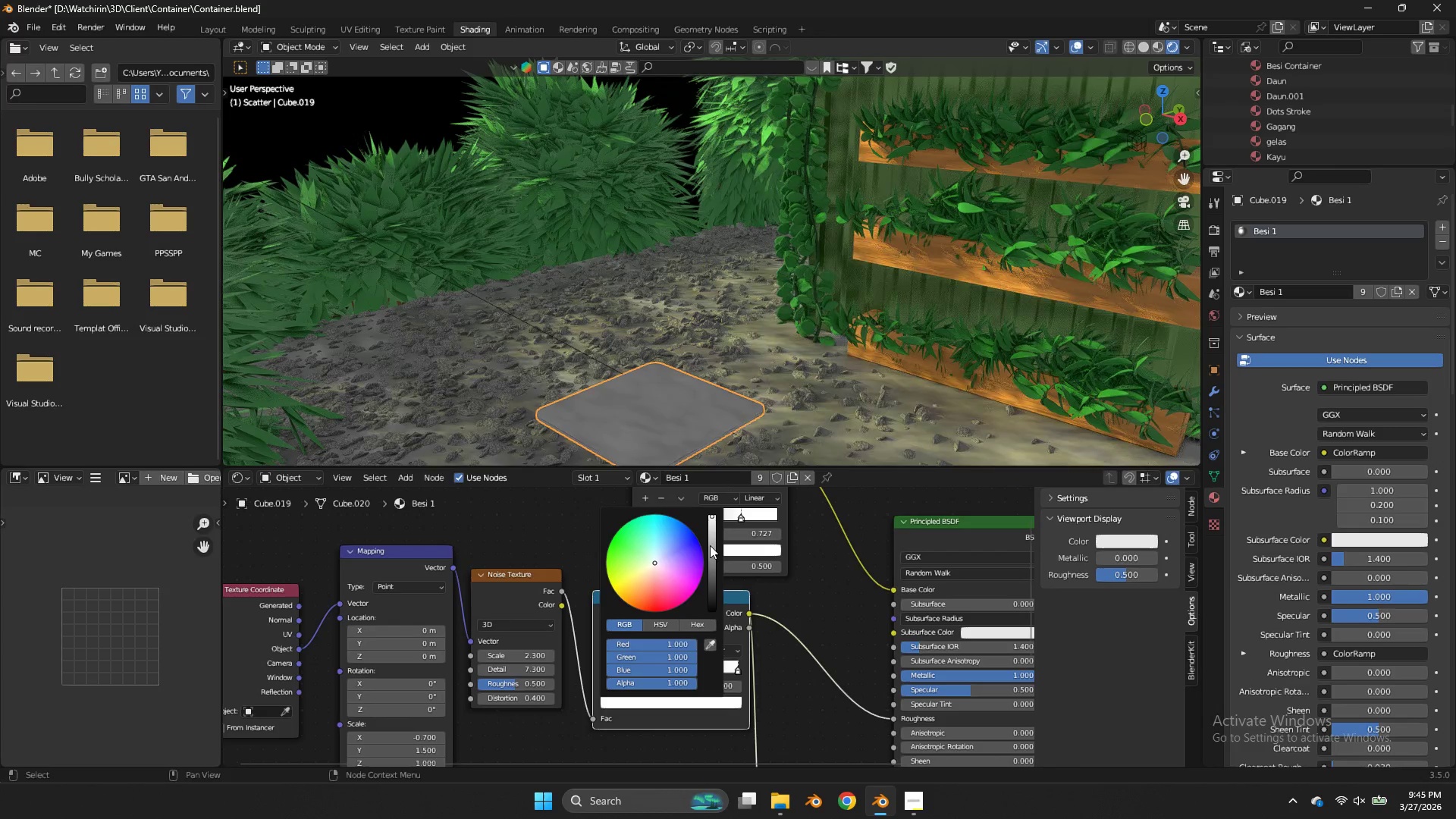 
left_click_drag(start_coordinate=[710, 545], to_coordinate=[728, 457])
 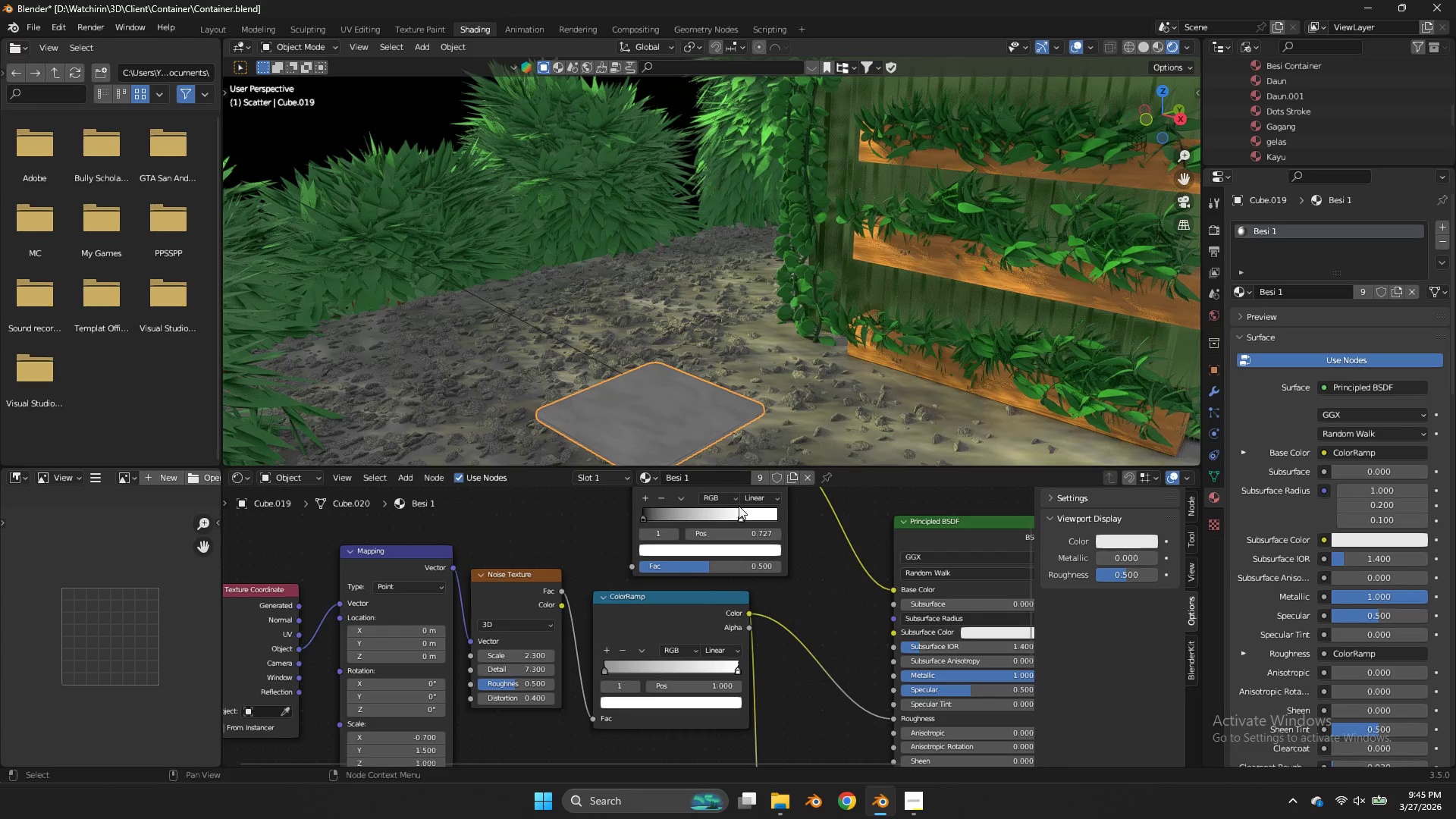 
left_click_drag(start_coordinate=[738, 513], to_coordinate=[703, 519])
 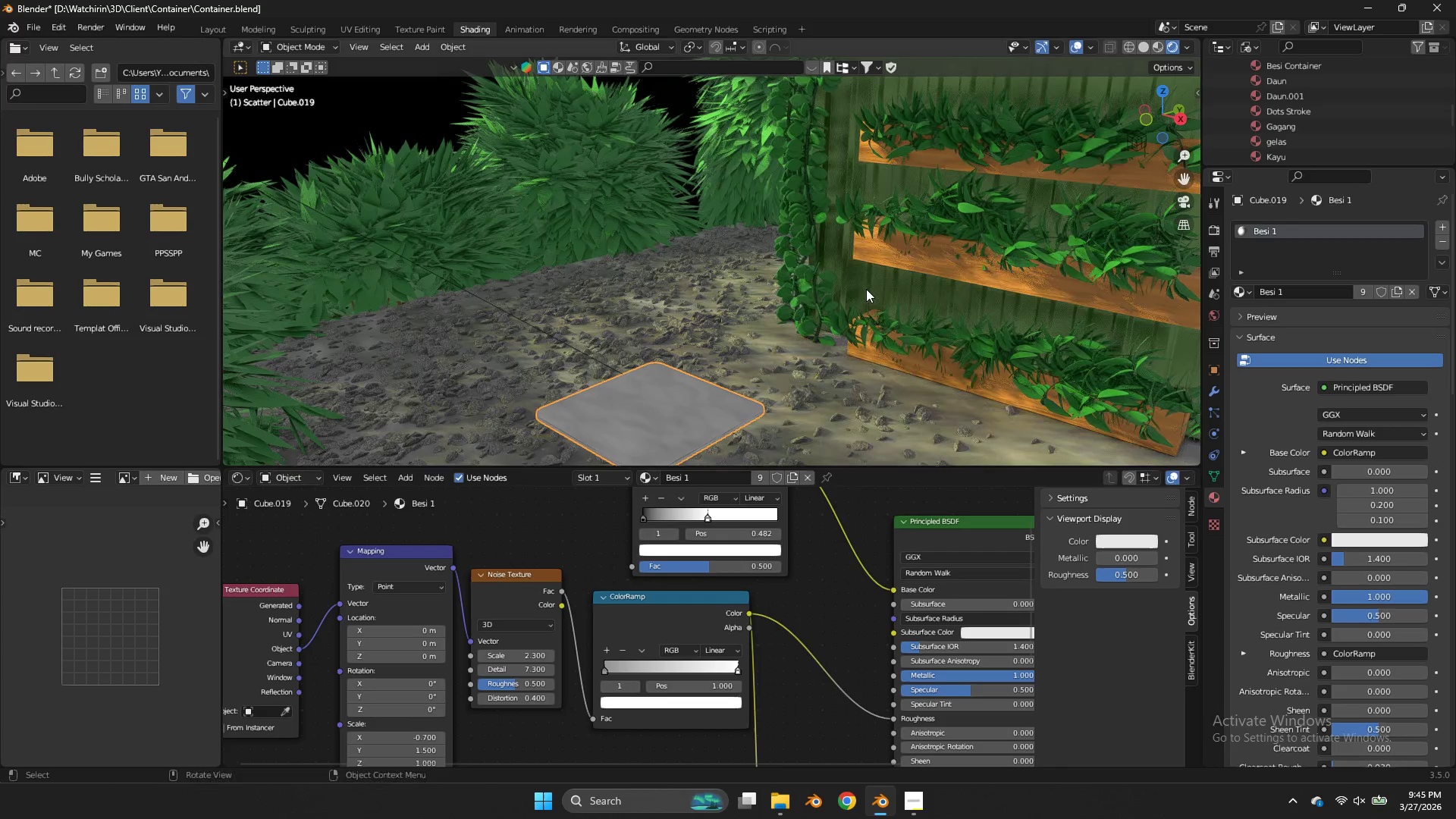 
key(Z)
 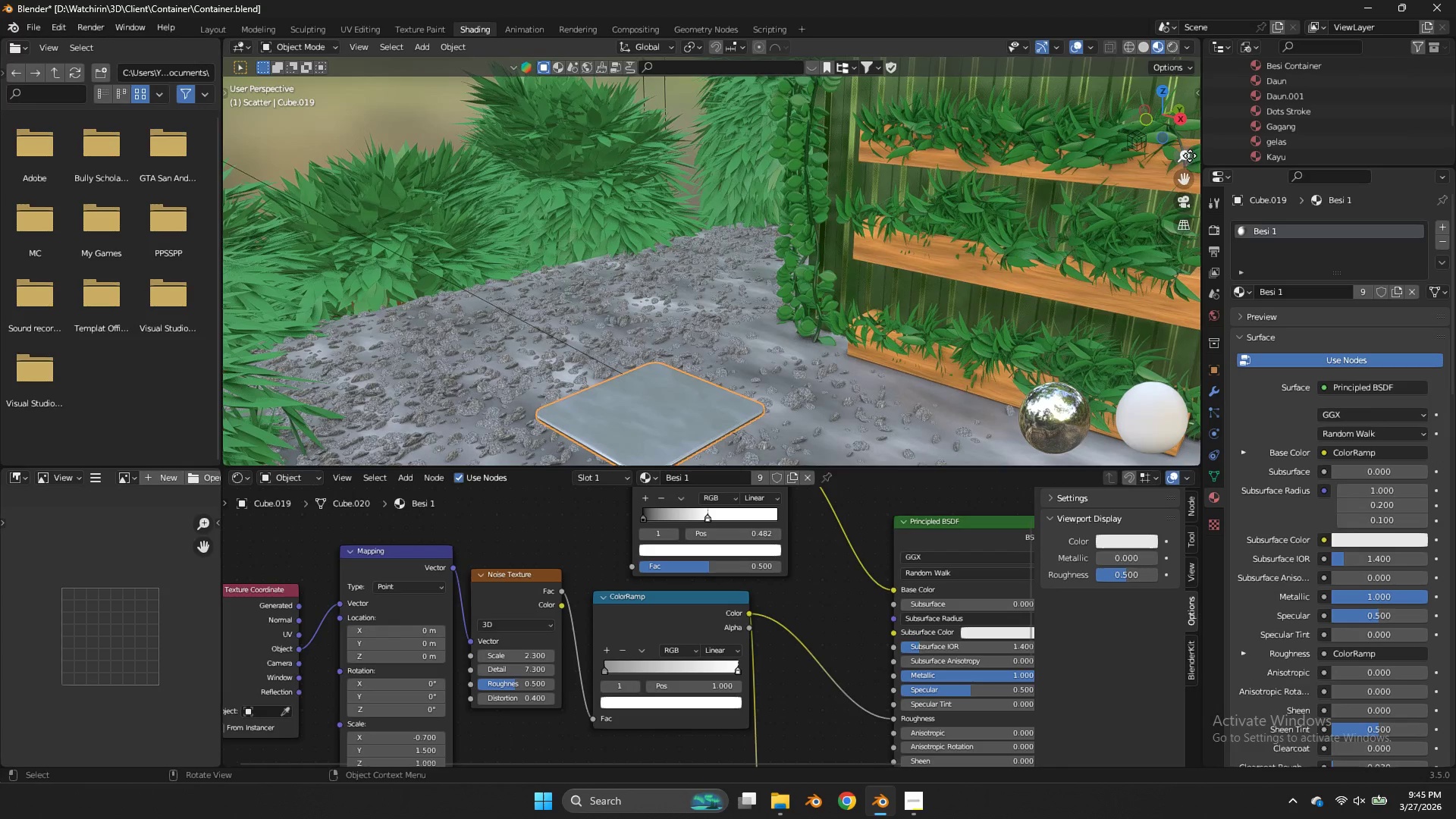 
left_click_drag(start_coordinate=[1183, 172], to_coordinate=[1158, 93])
 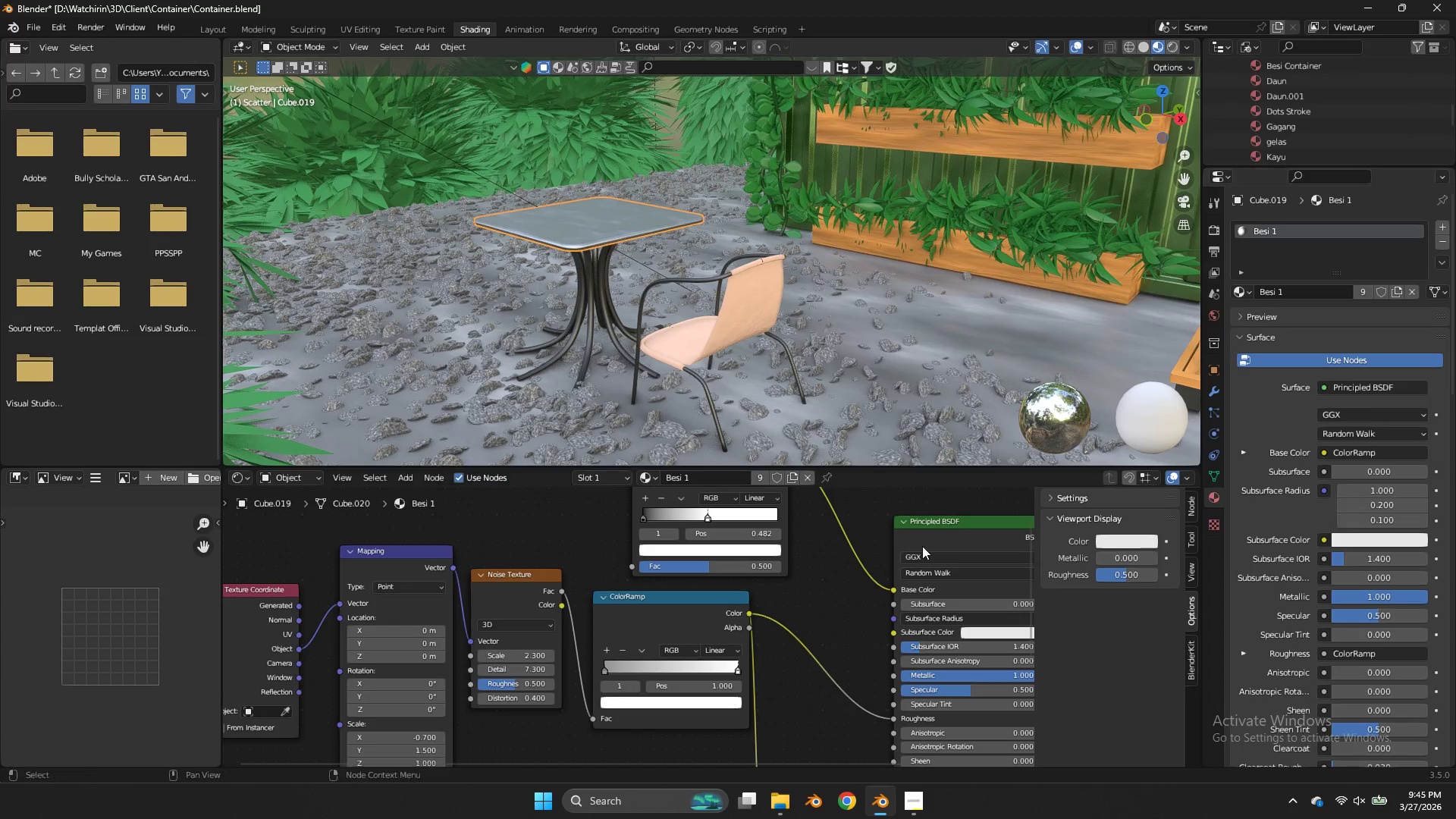 
scroll: coordinate [856, 600], scroll_direction: down, amount: 3.0
 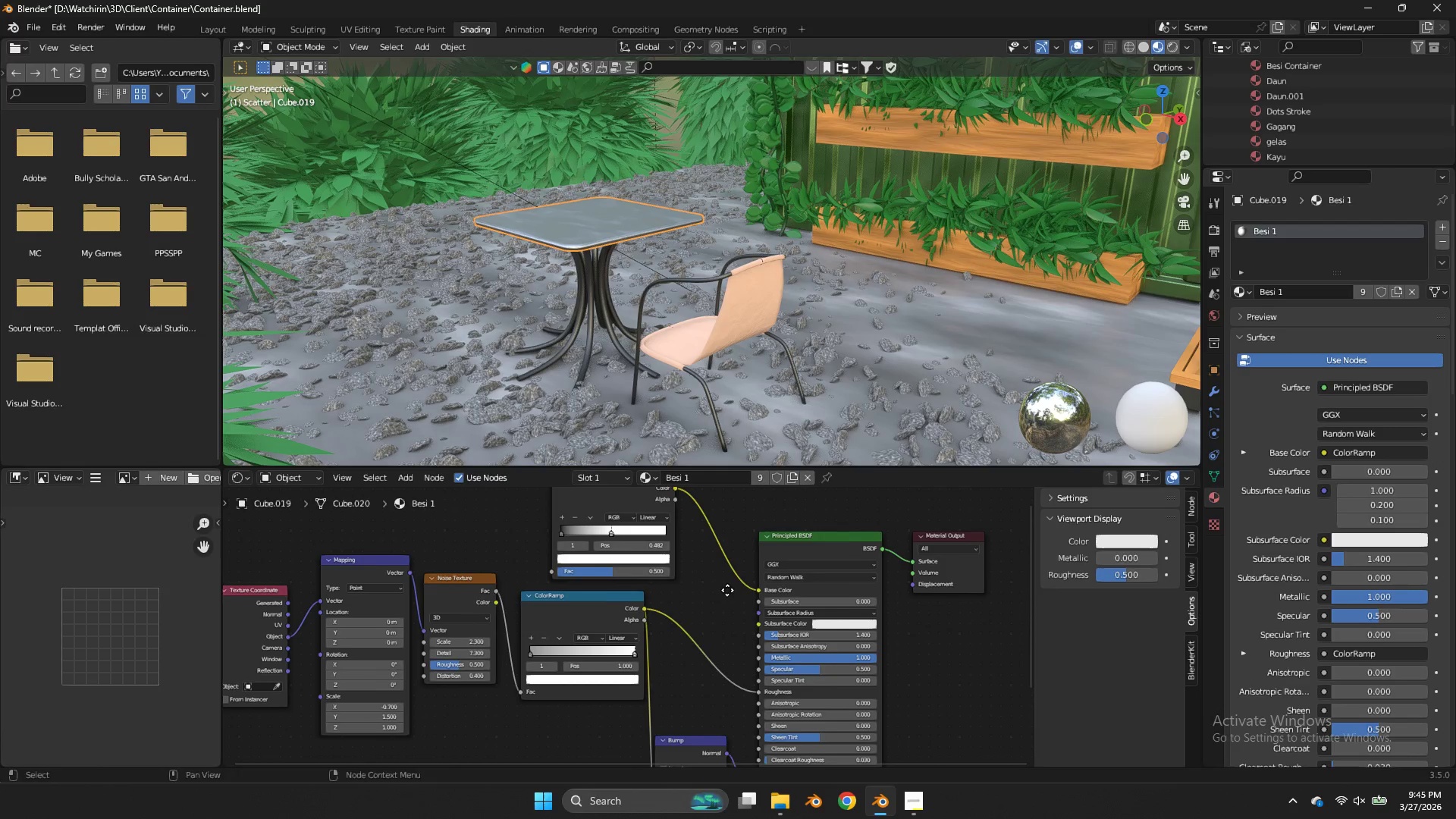 
left_click([621, 525])
 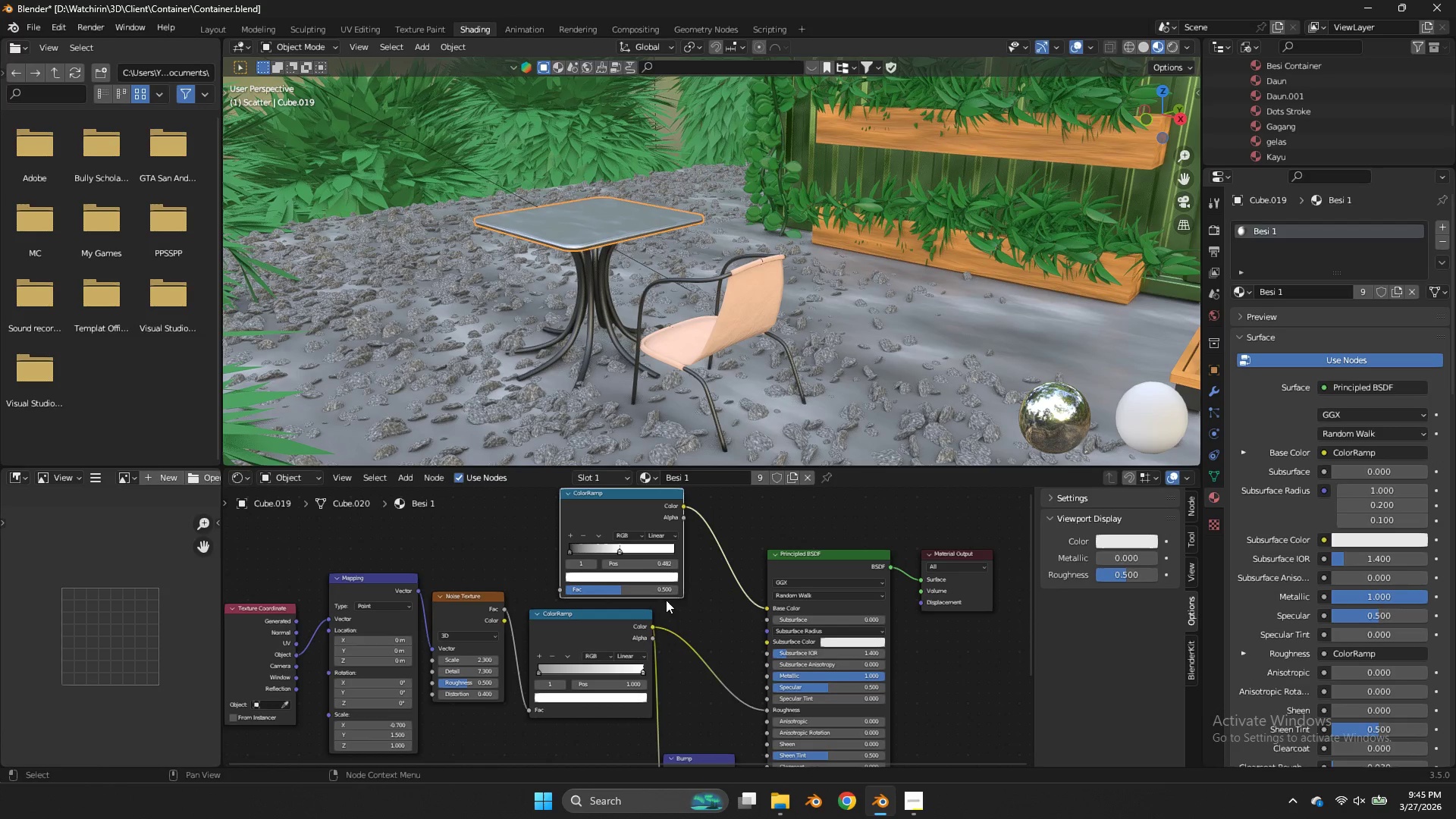 
key(Control+S)
 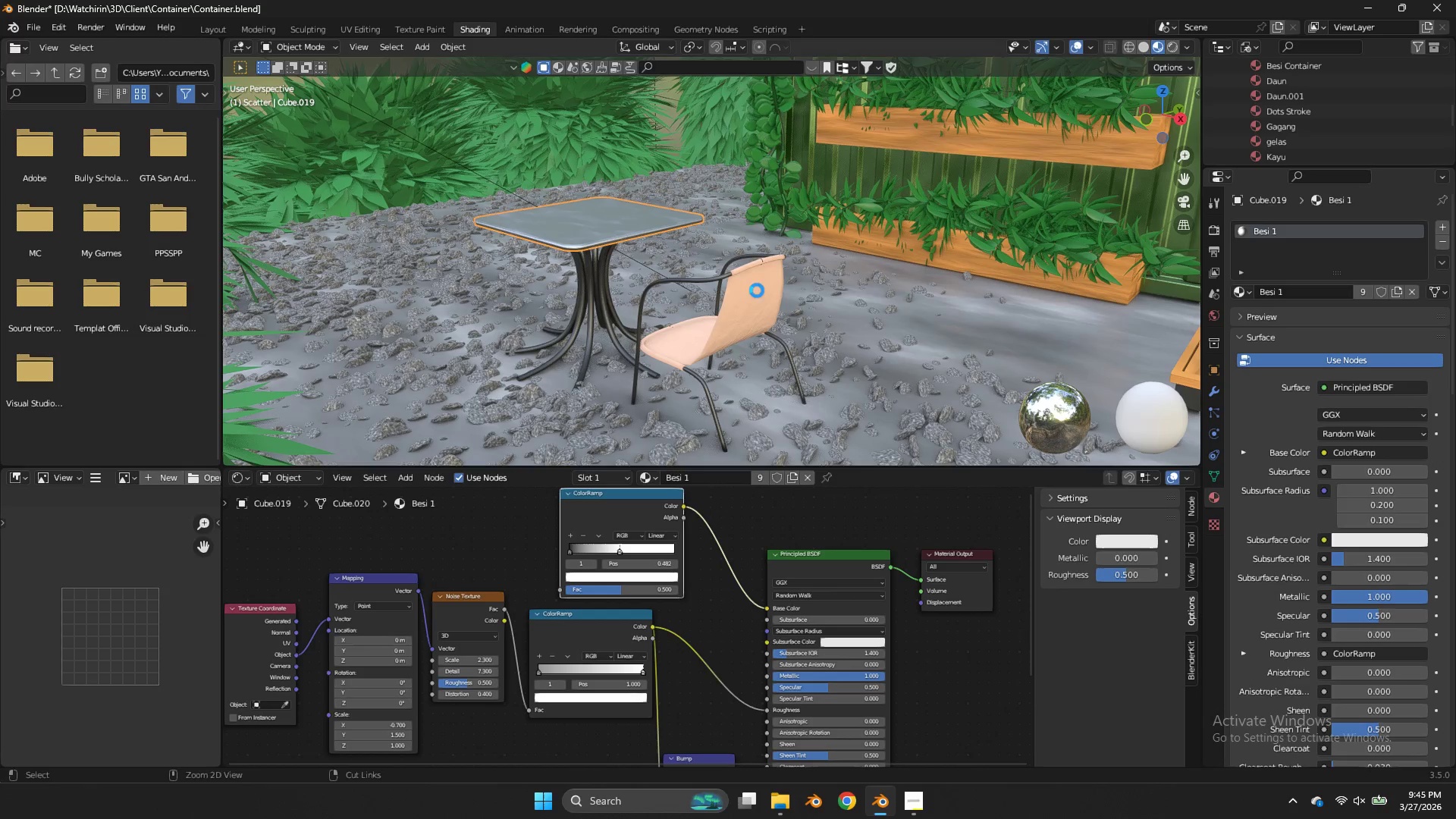 
type(zz)
 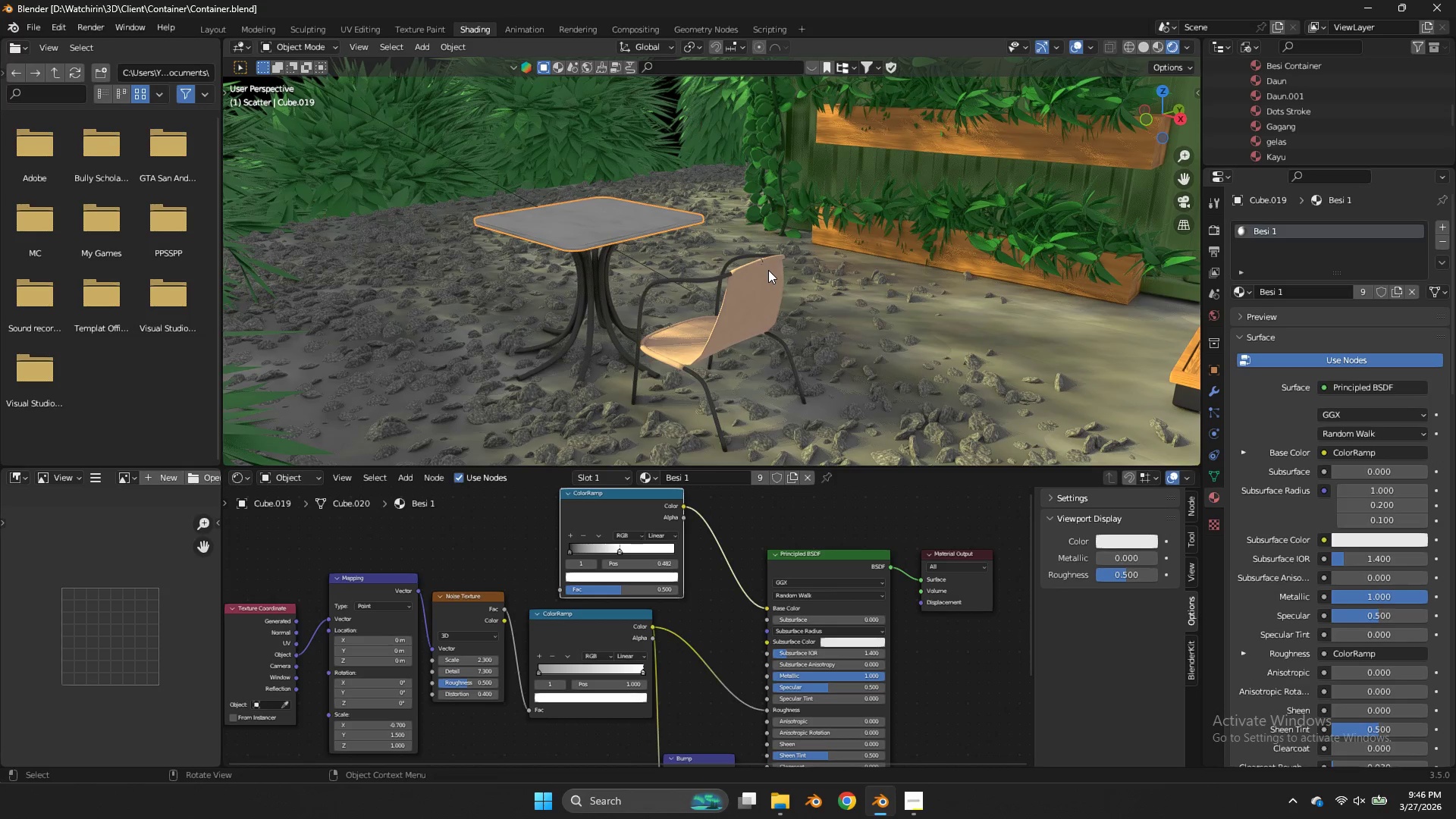 
wait(5.55)
 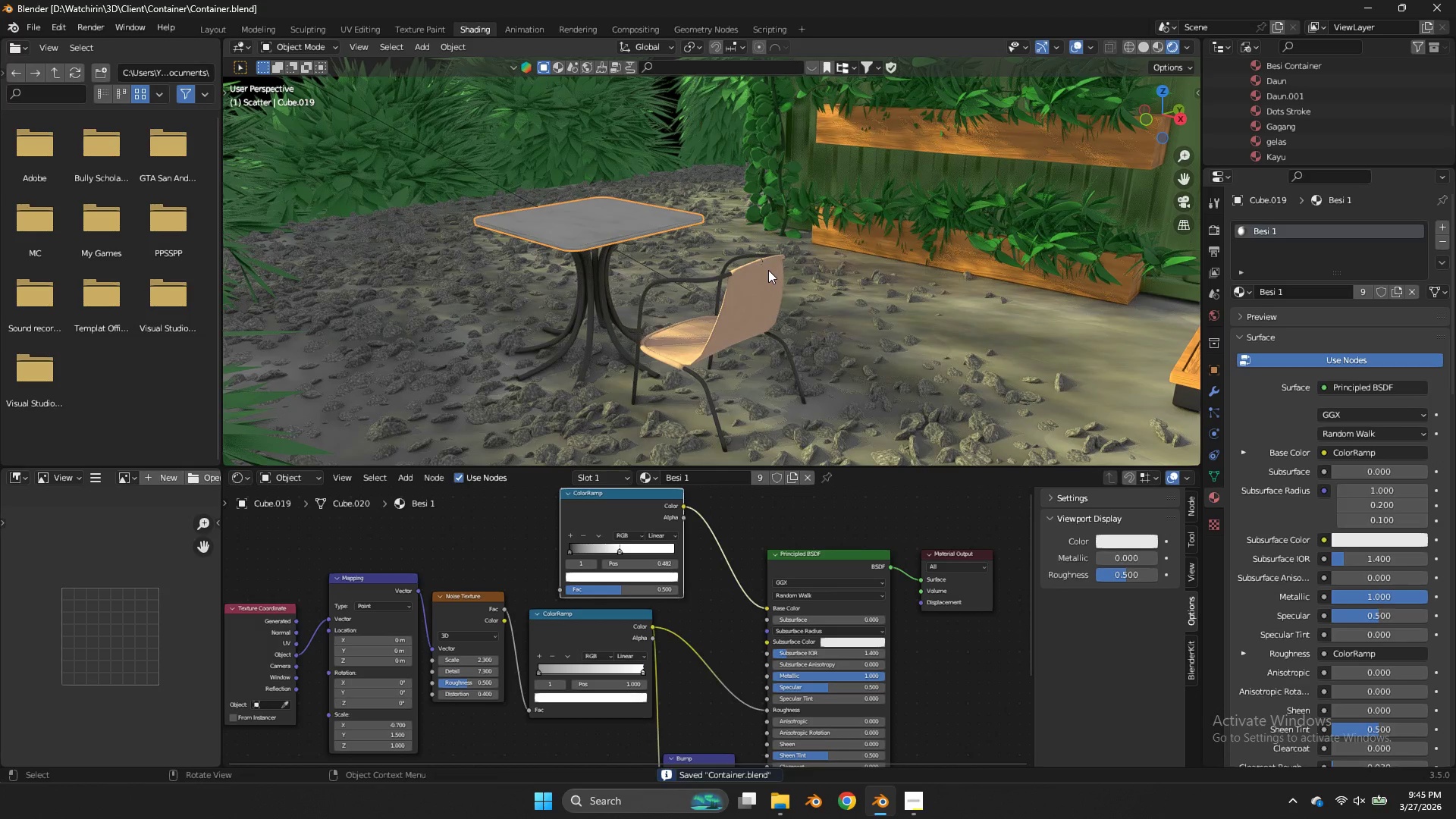 
key(Alt+AltLeft)
 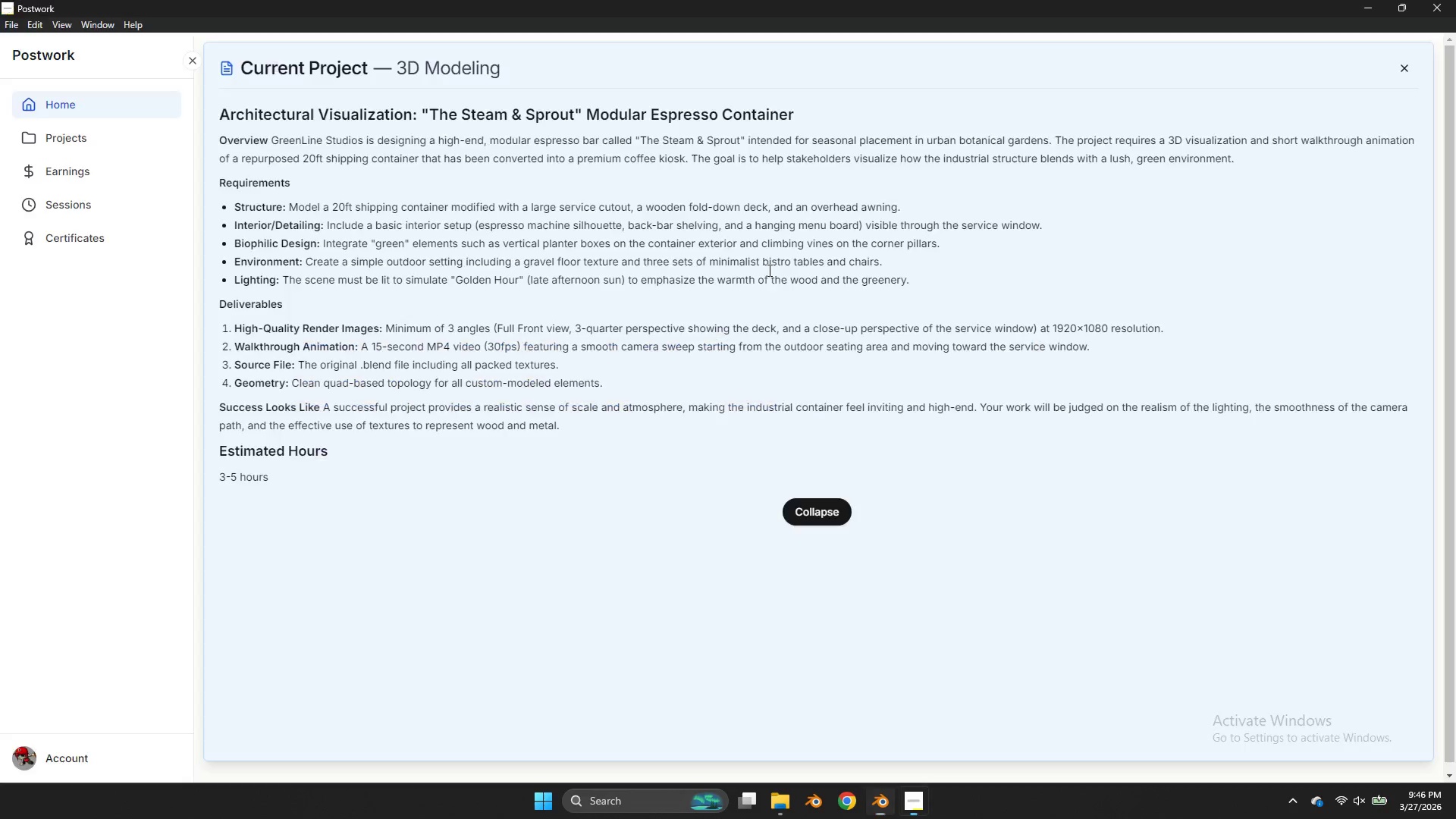 
key(Alt+Tab)